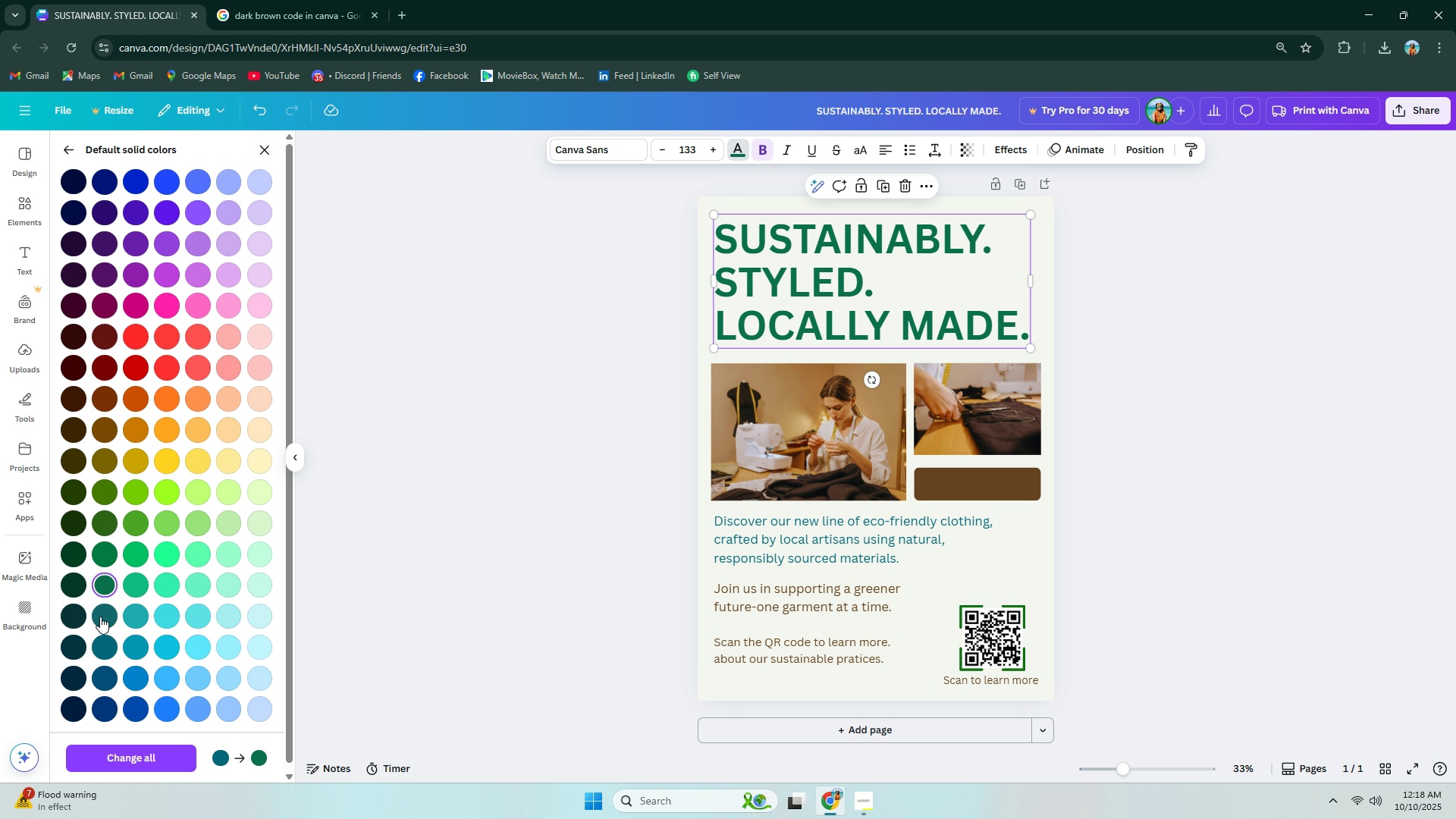 
left_click([100, 613])
 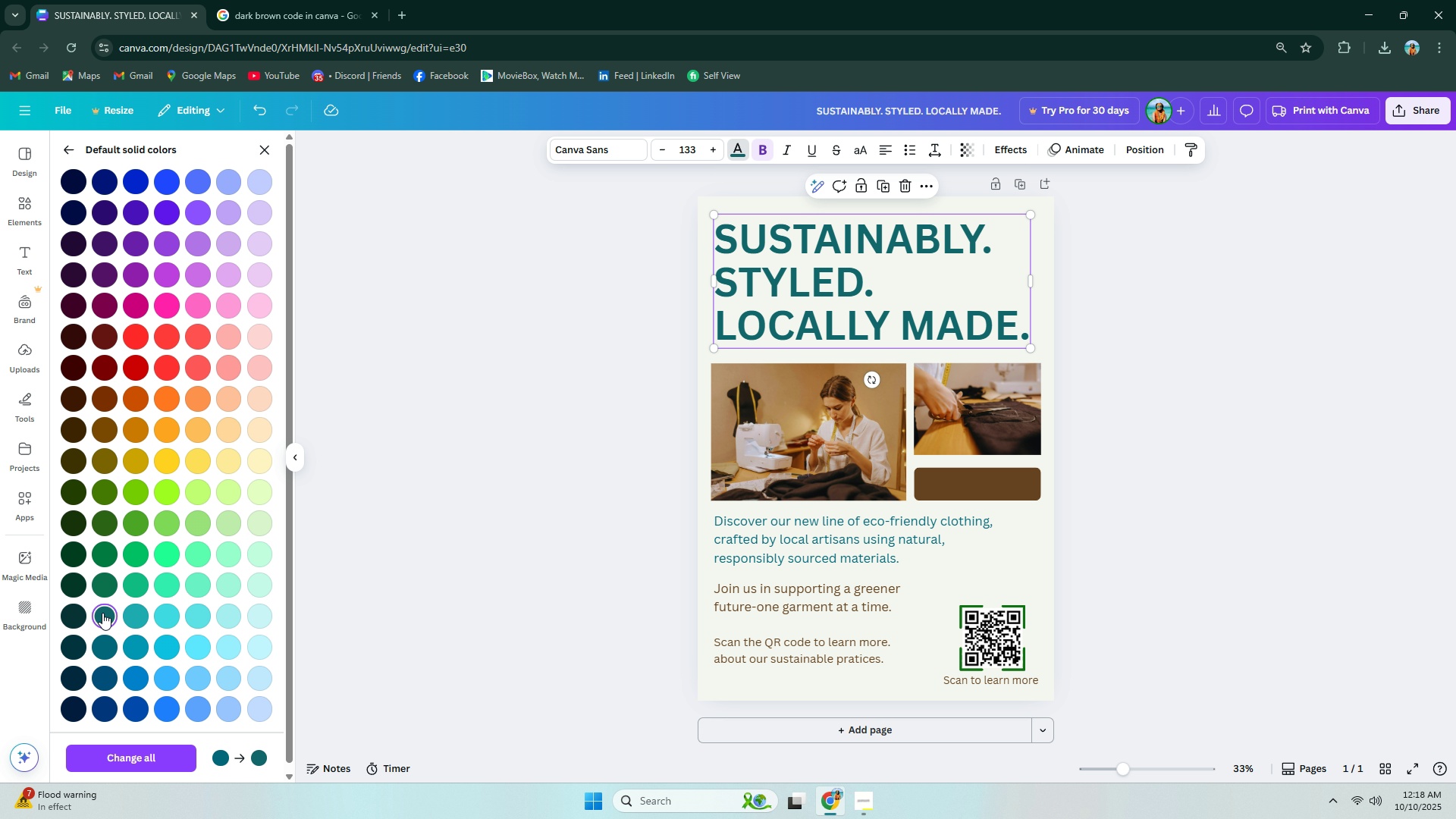 
wait(7.06)
 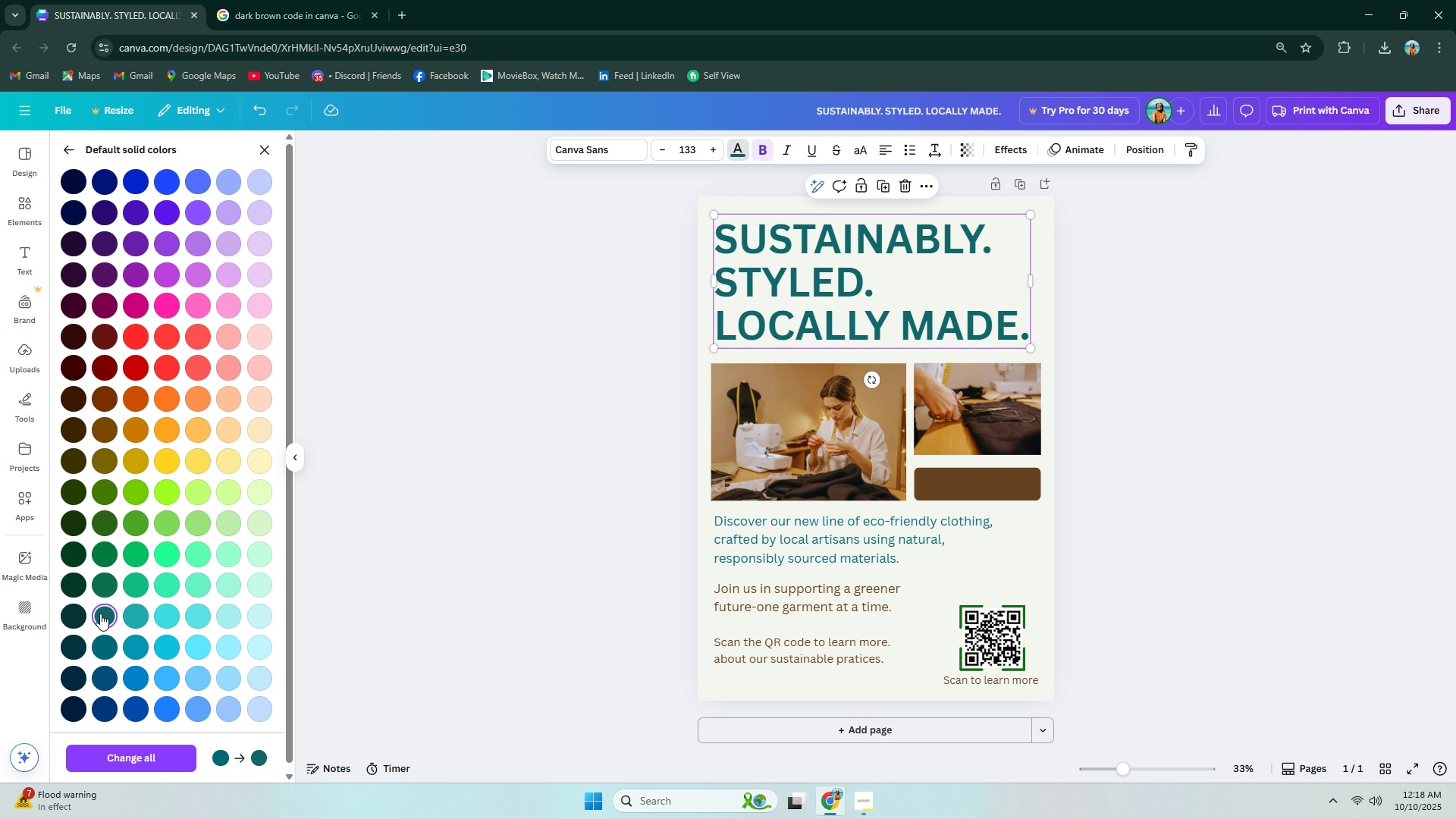 
left_click([771, 536])
 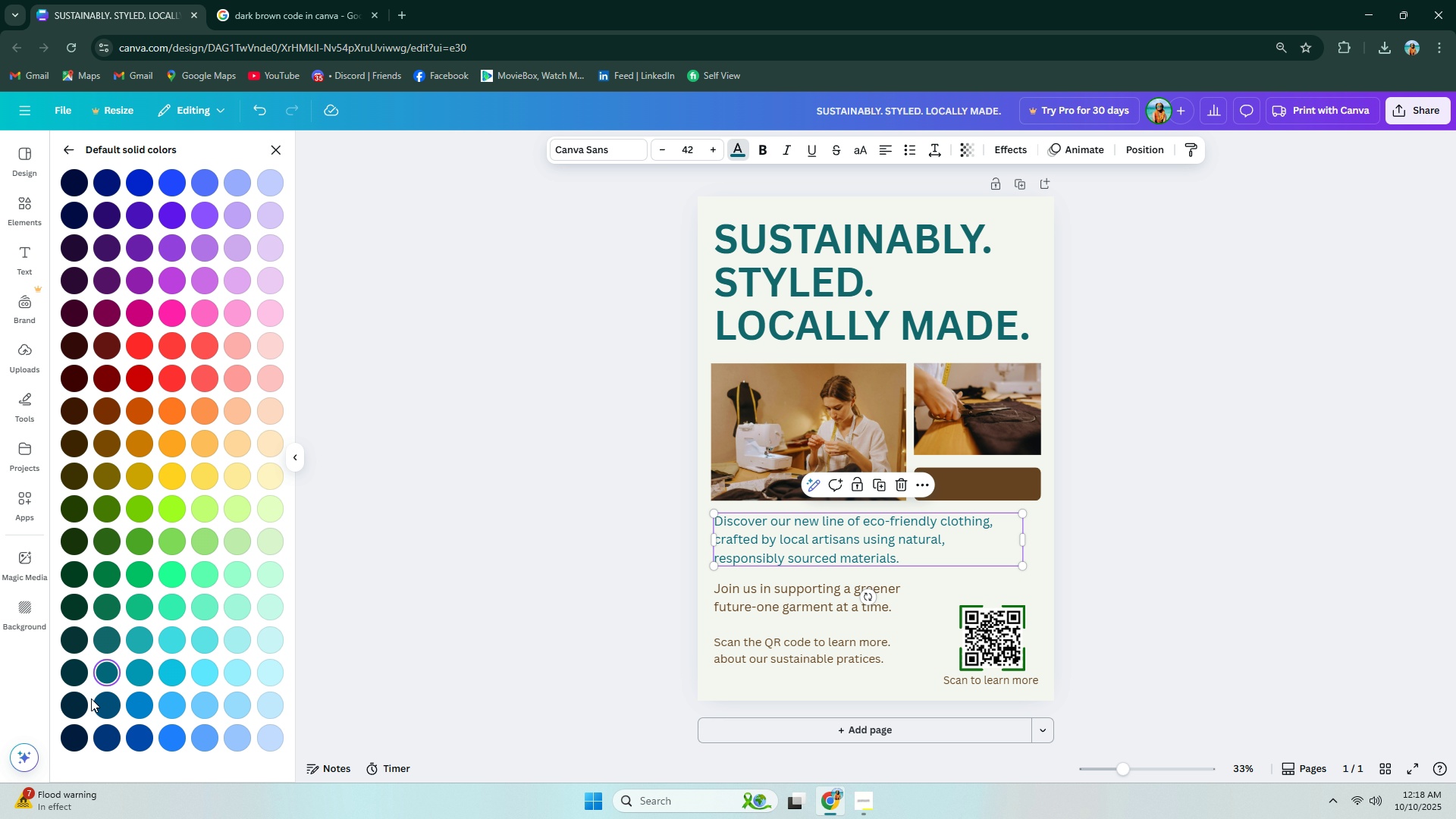 
left_click([105, 712])
 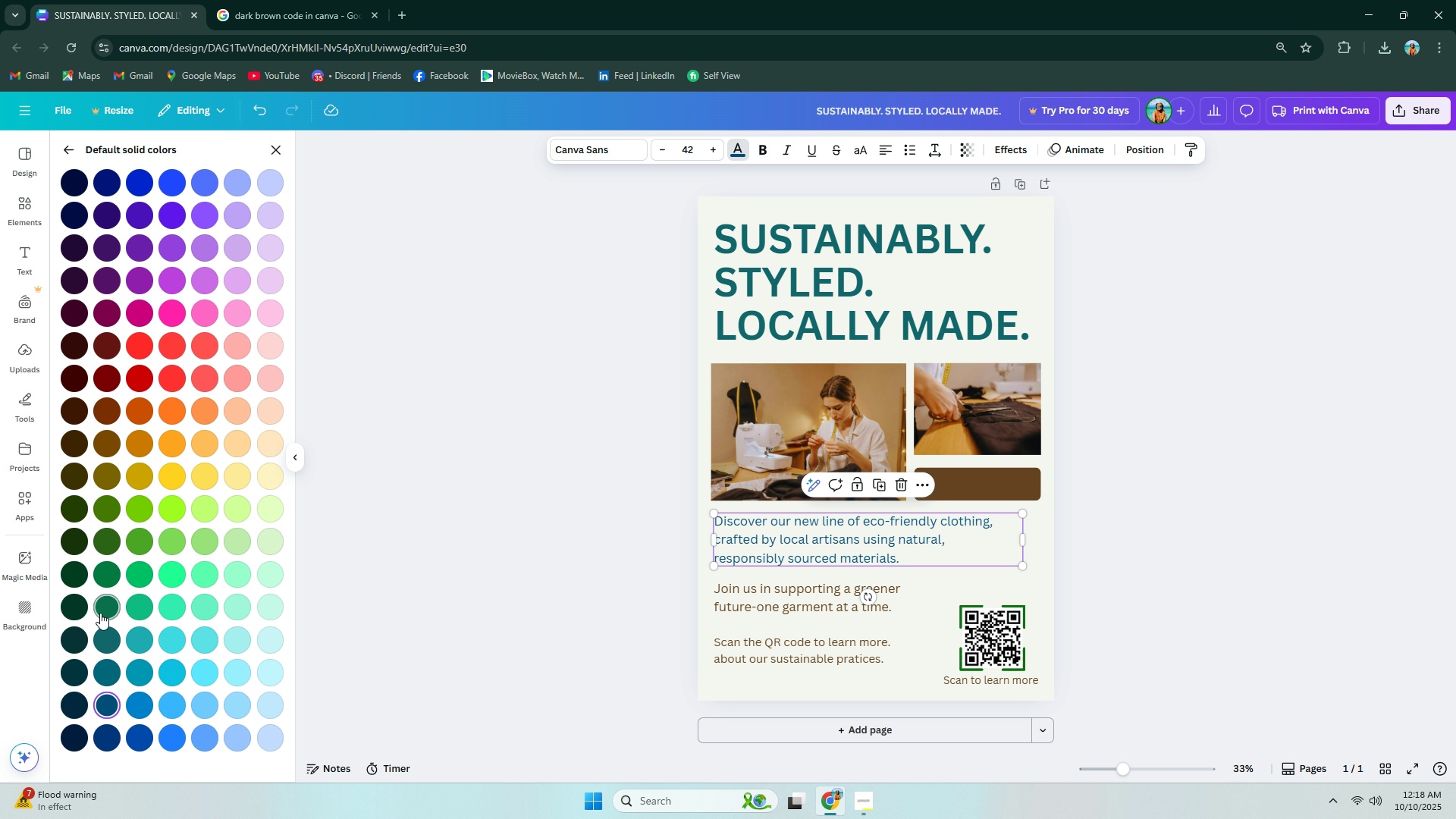 
left_click([100, 579])
 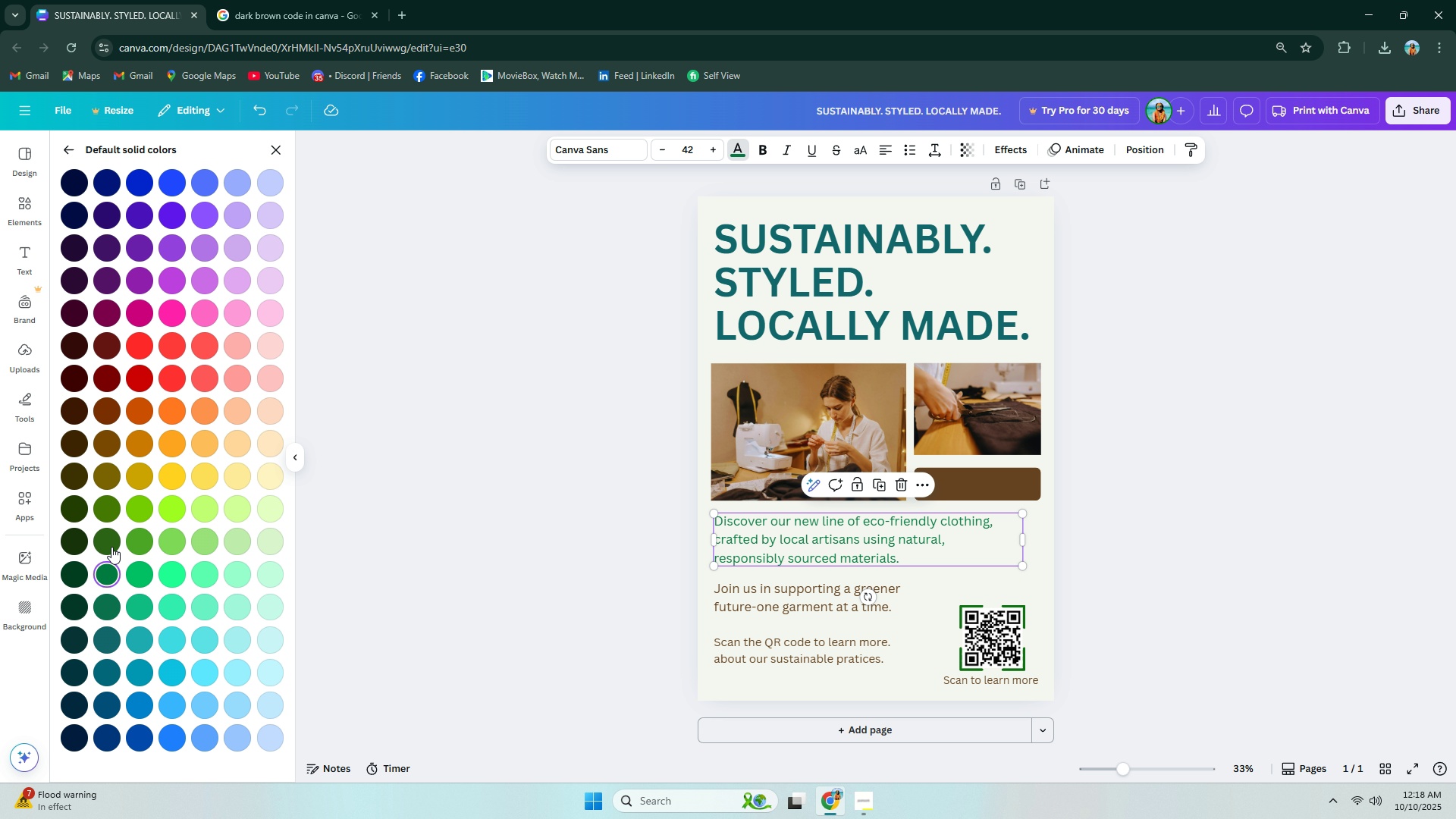 
left_click([114, 538])
 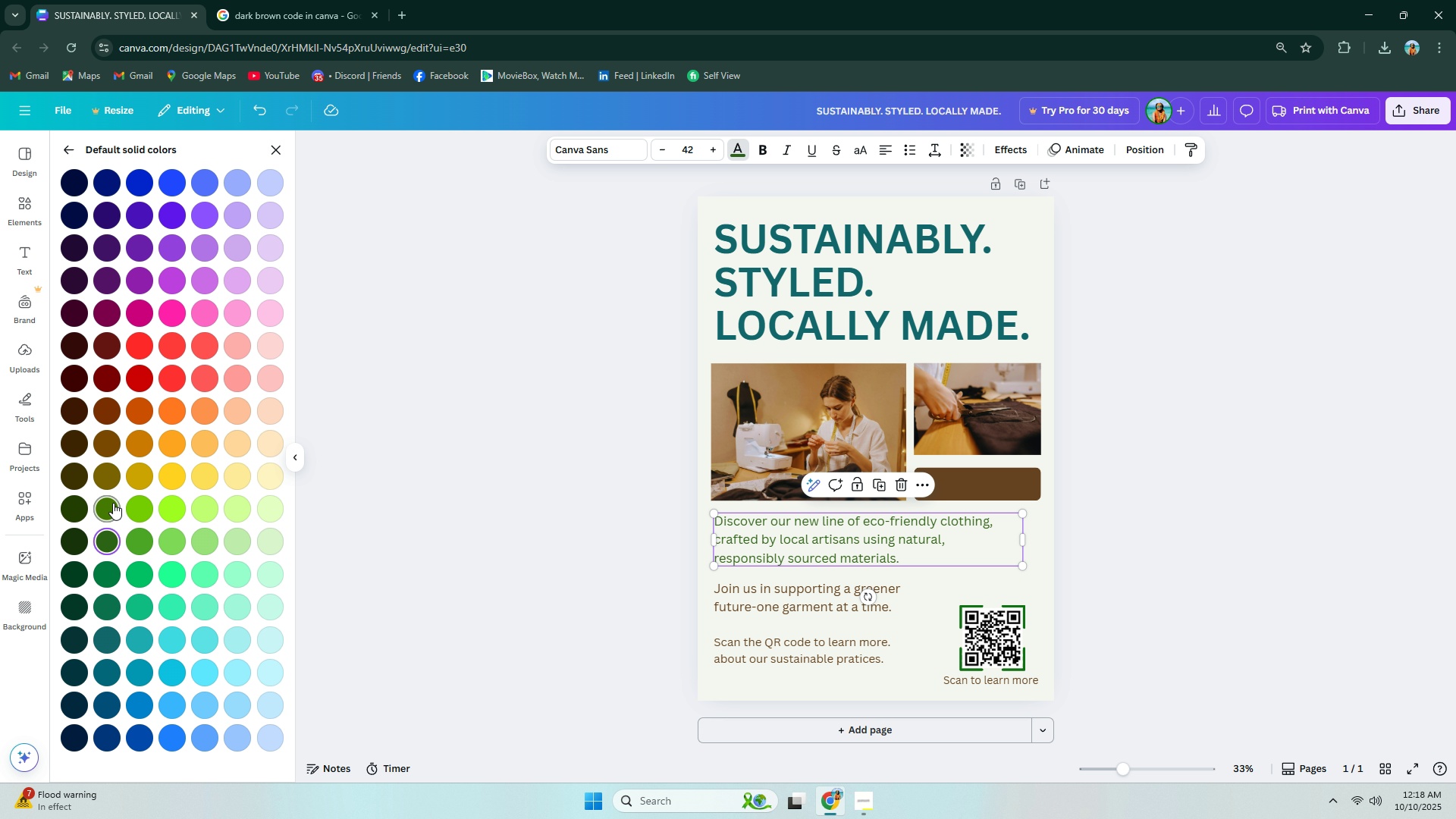 
left_click([113, 503])
 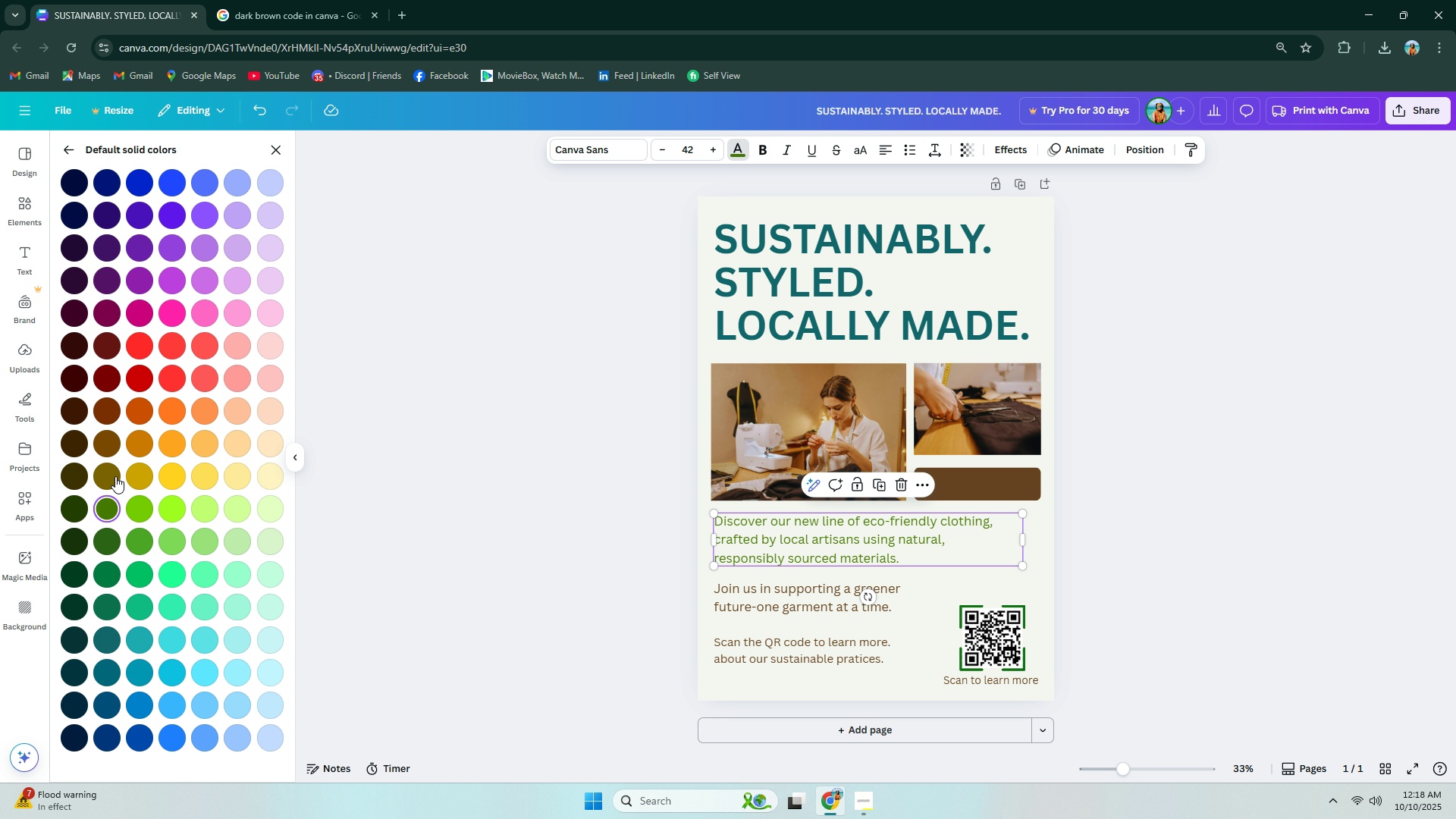 
left_click([115, 475])
 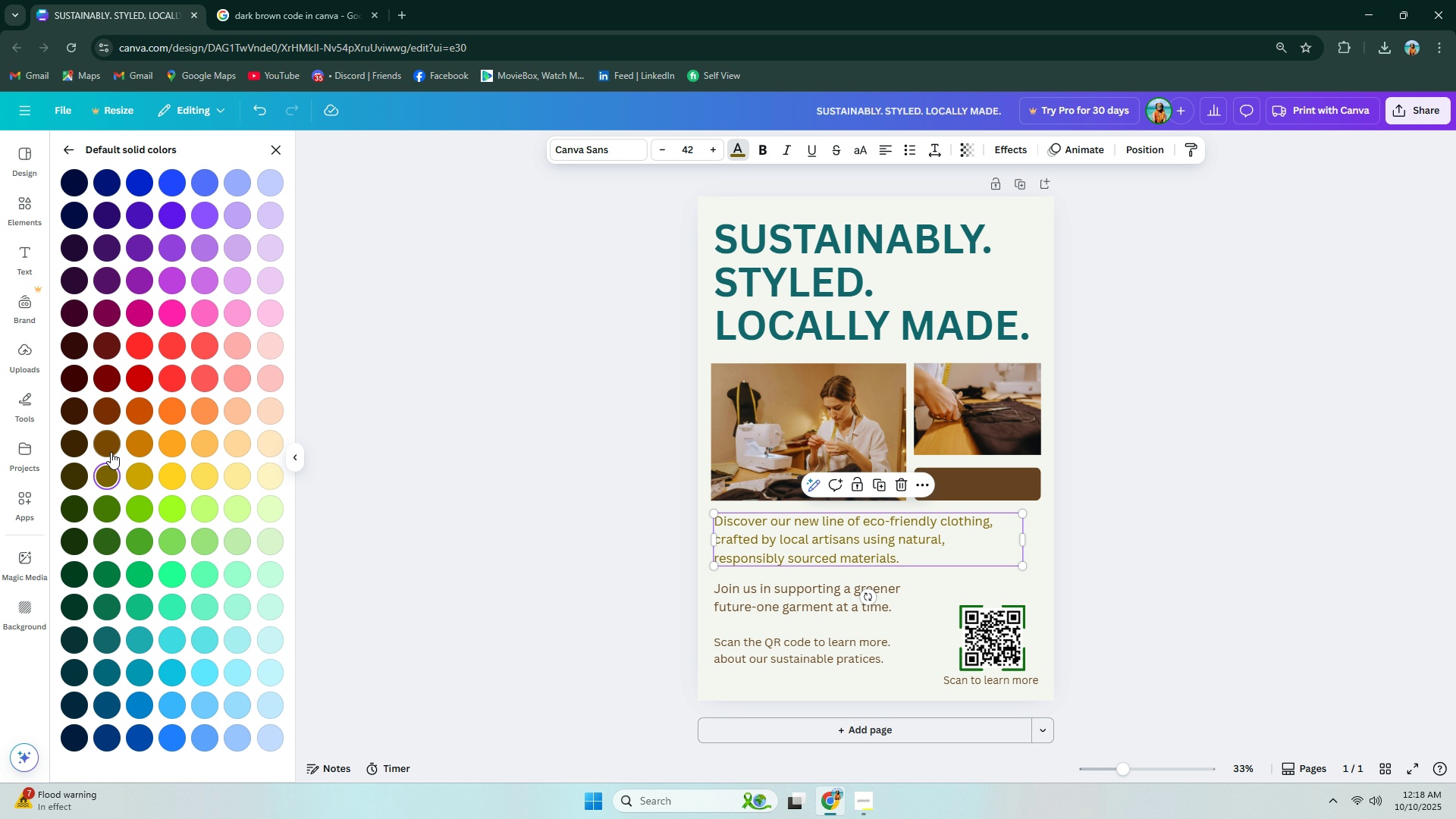 
left_click([111, 452])
 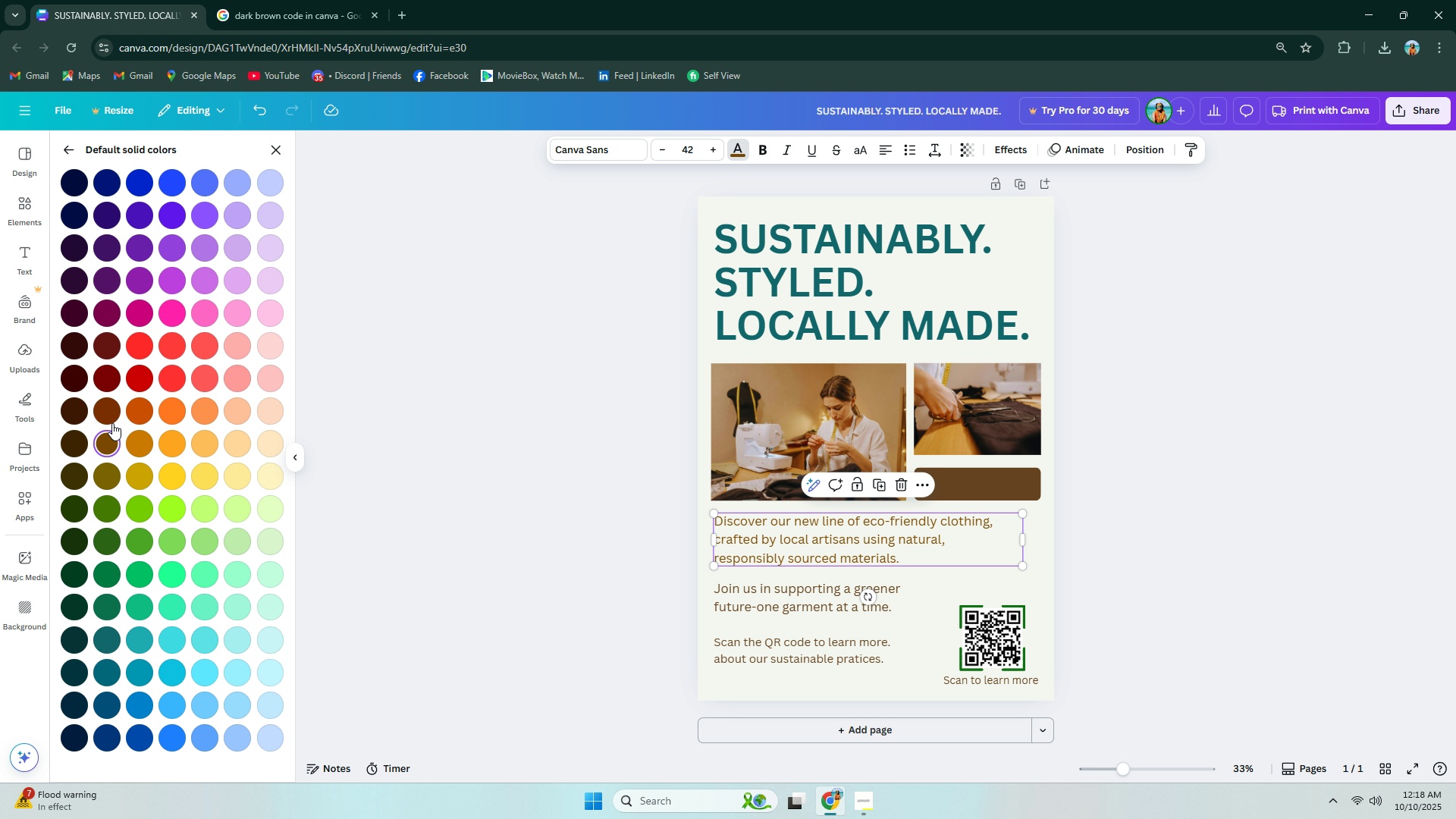 
left_click([112, 419])
 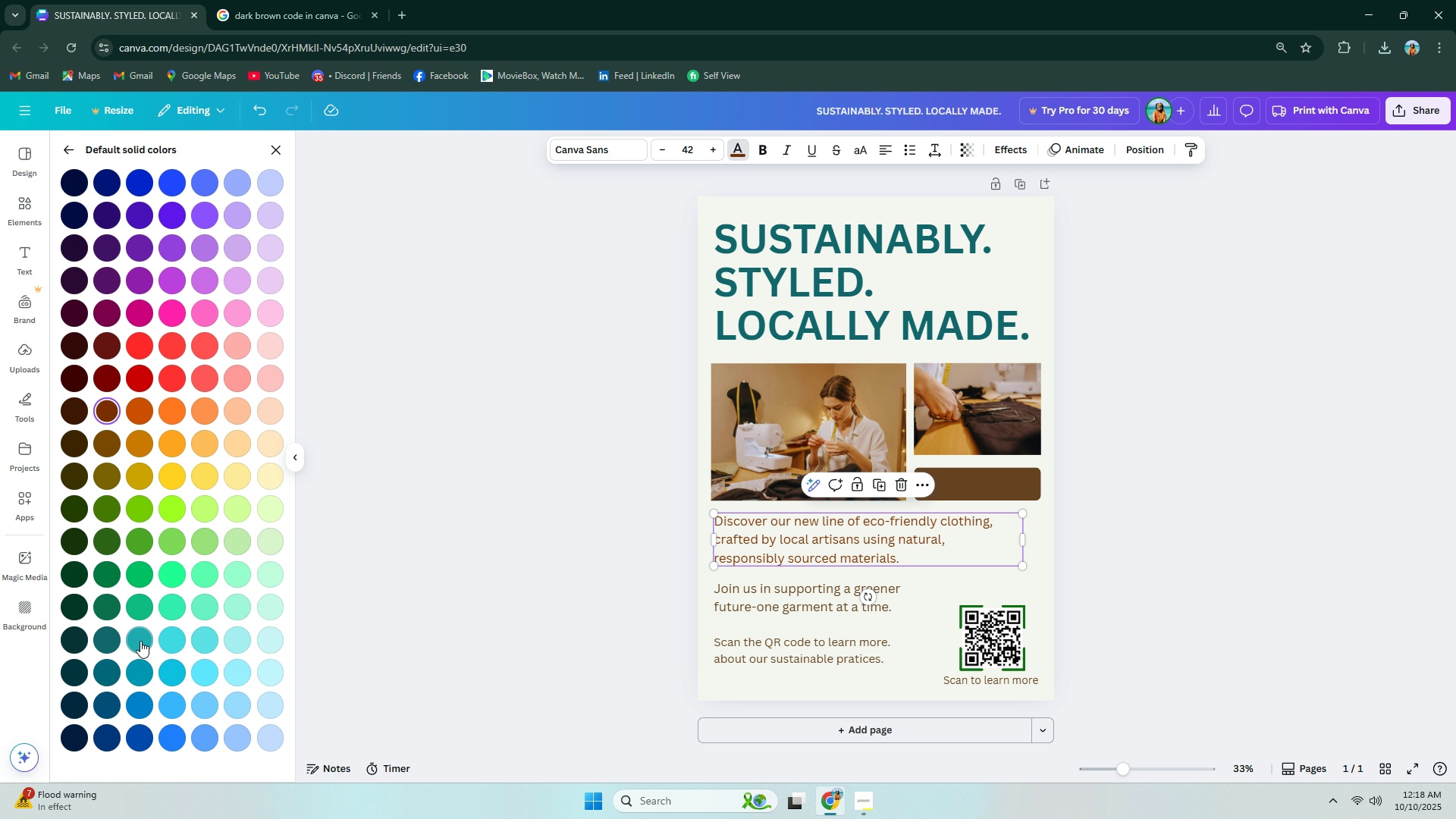 
left_click([137, 614])
 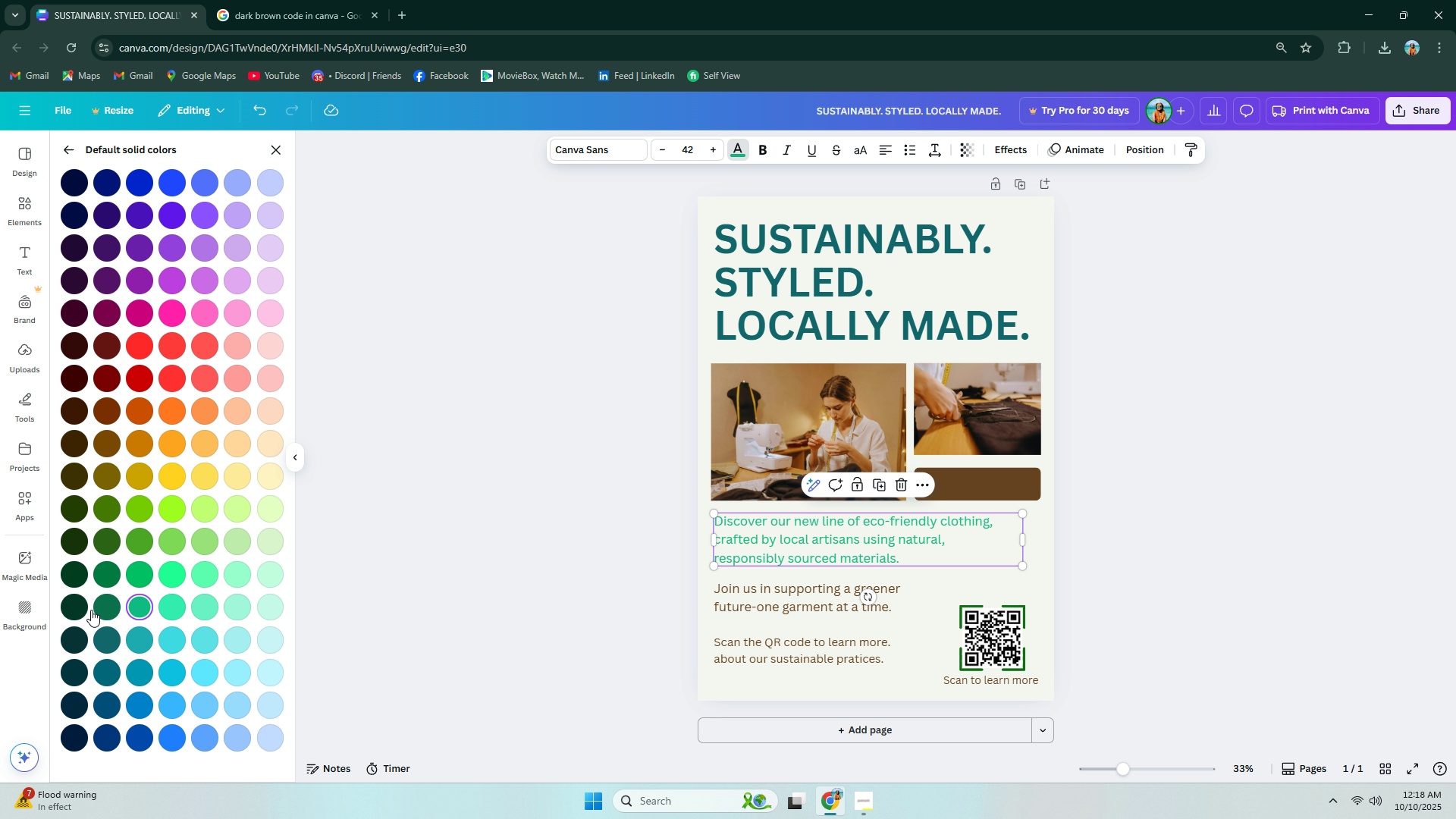 
left_click([80, 608])
 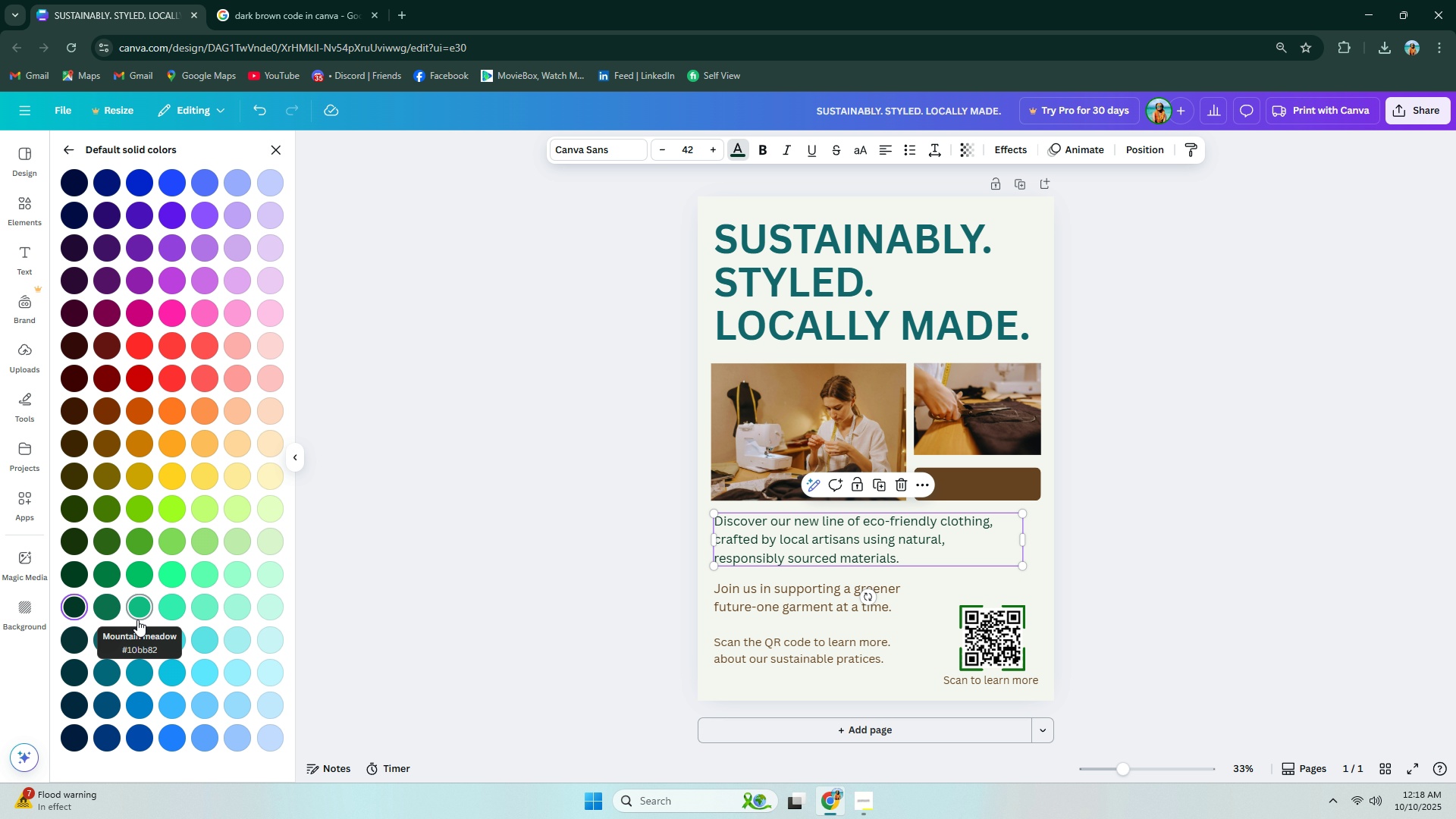 
left_click([74, 572])
 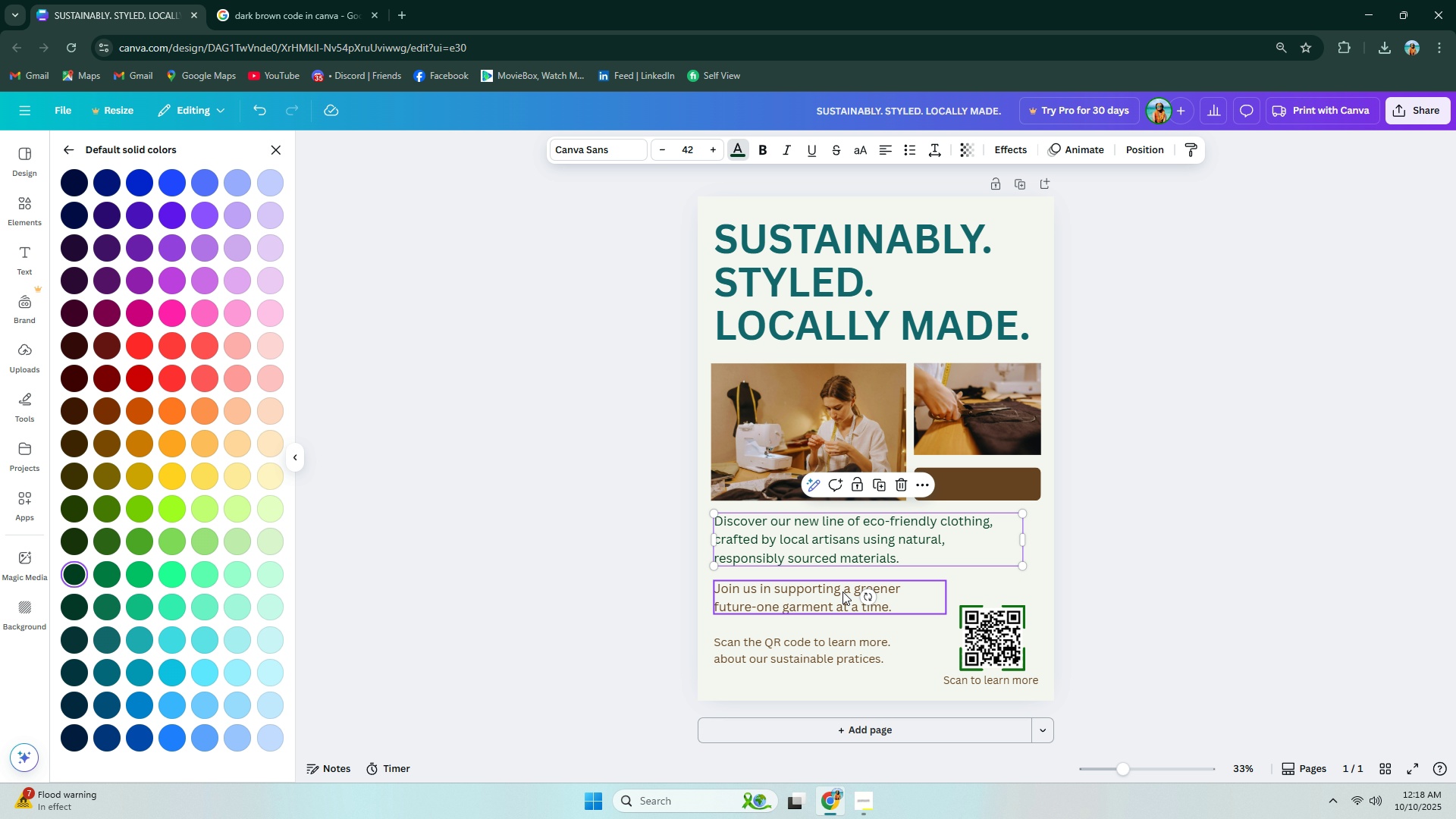 
left_click([843, 302])
 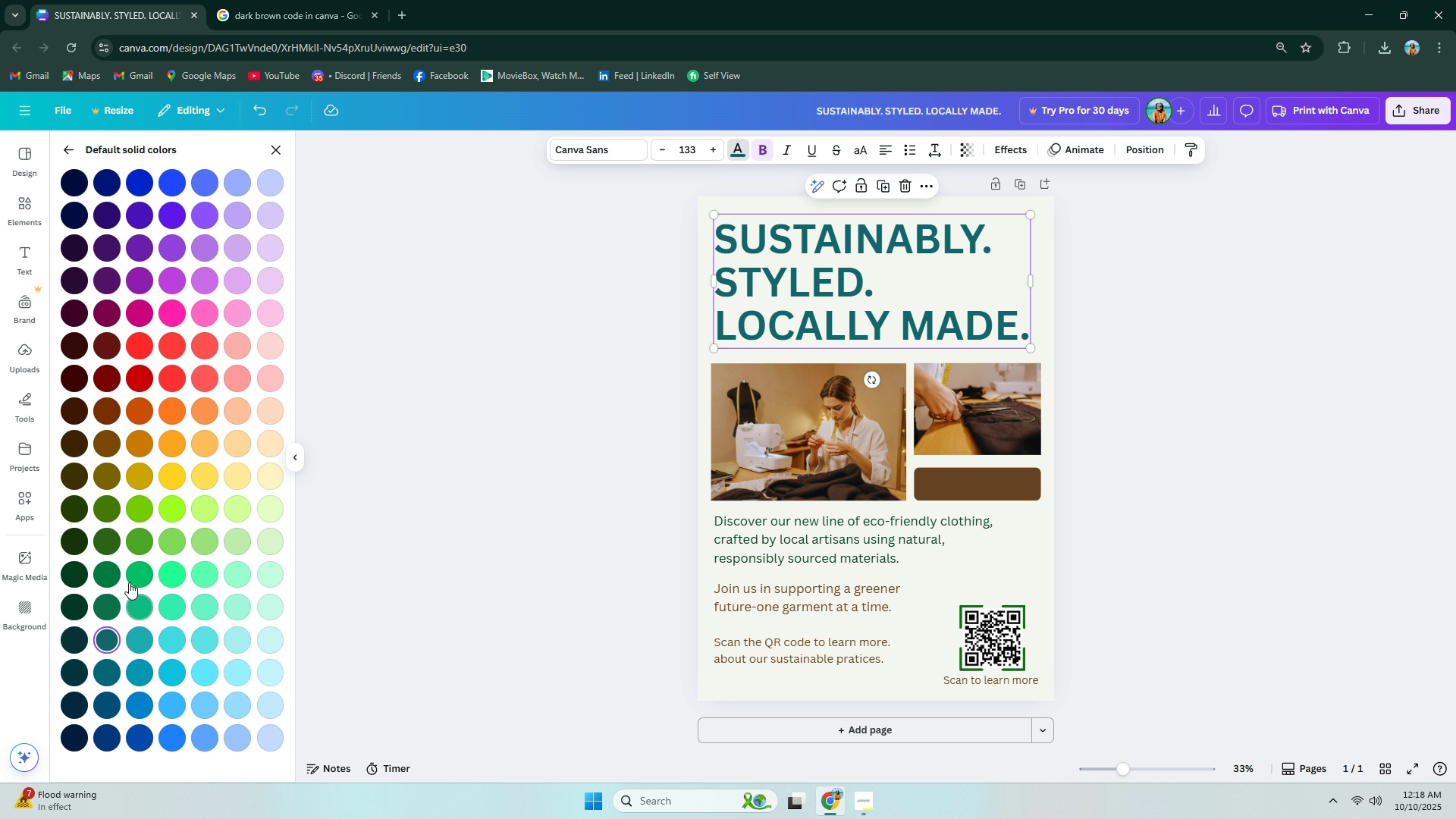 
left_click([71, 577])
 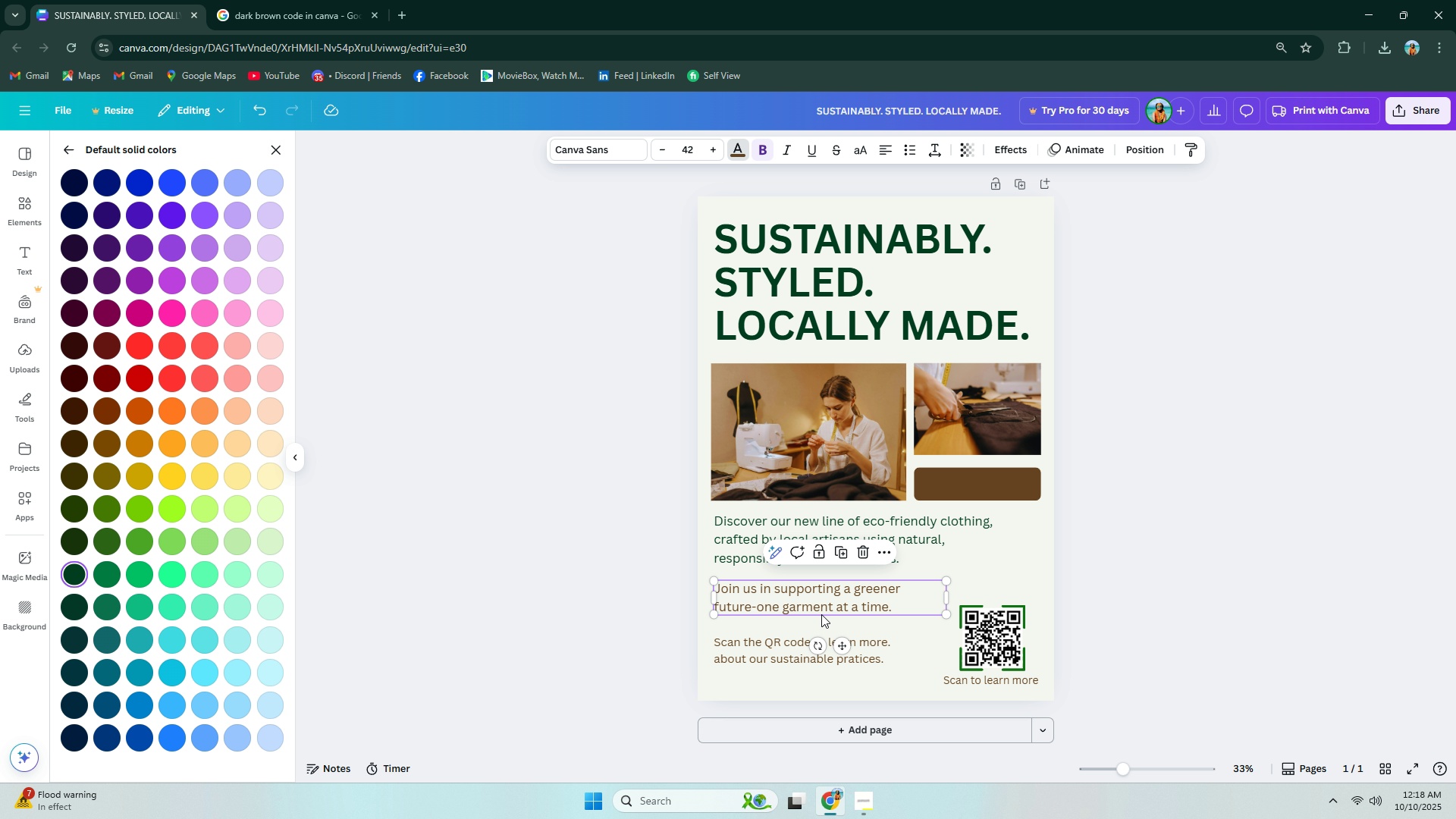 
left_click([821, 614])
 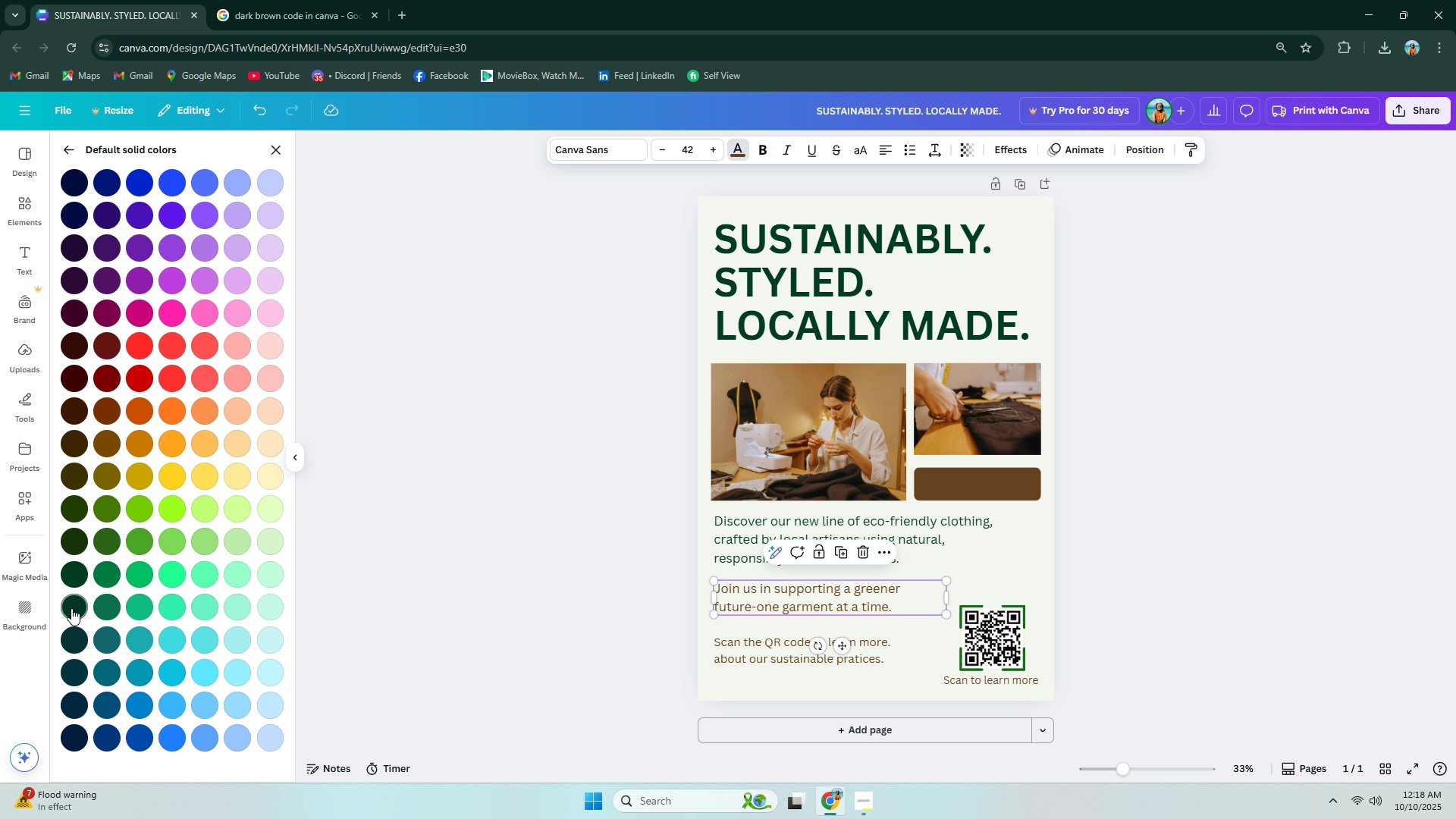 
left_click([71, 608])
 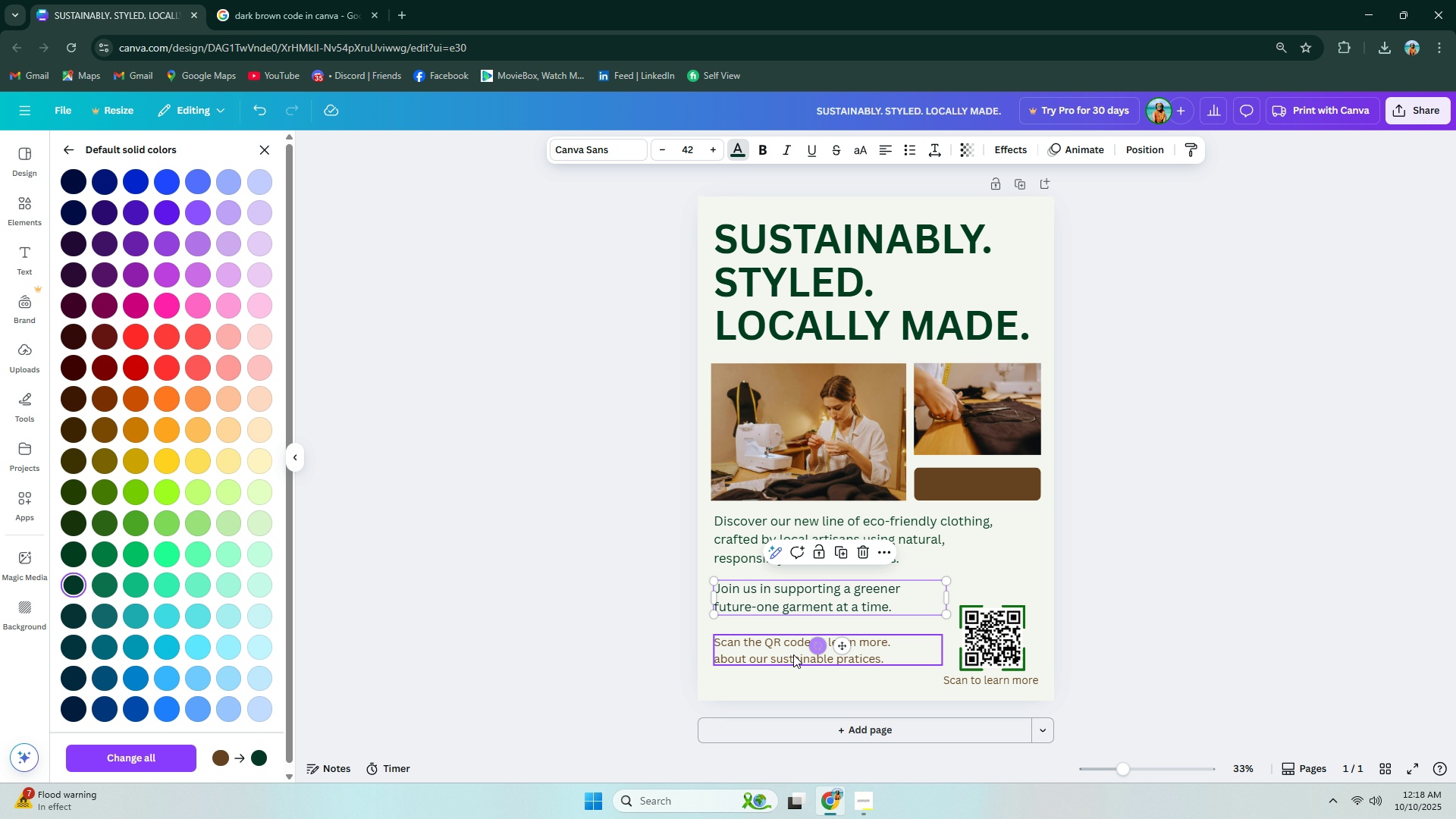 
left_click([767, 658])
 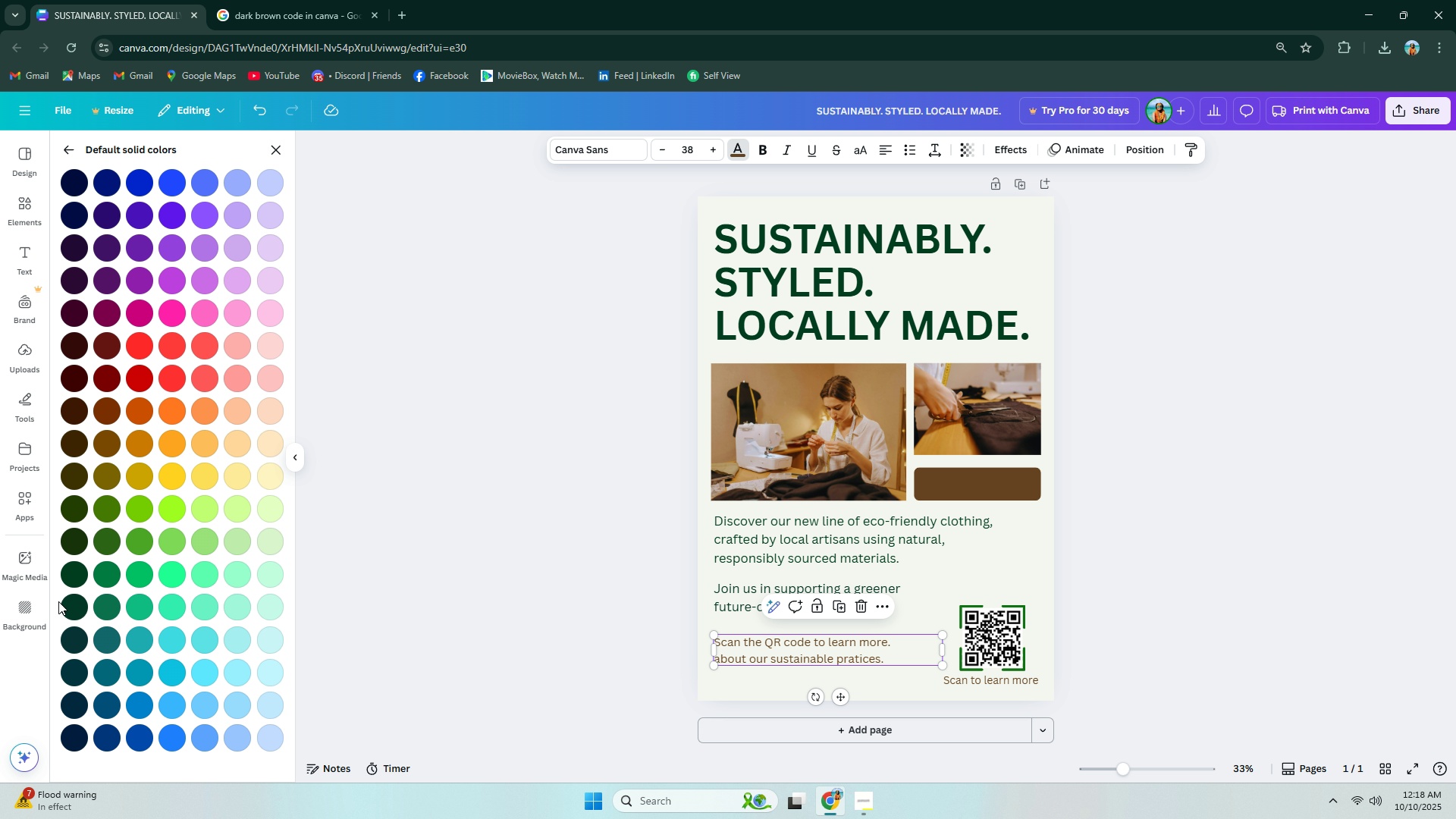 
left_click([70, 608])
 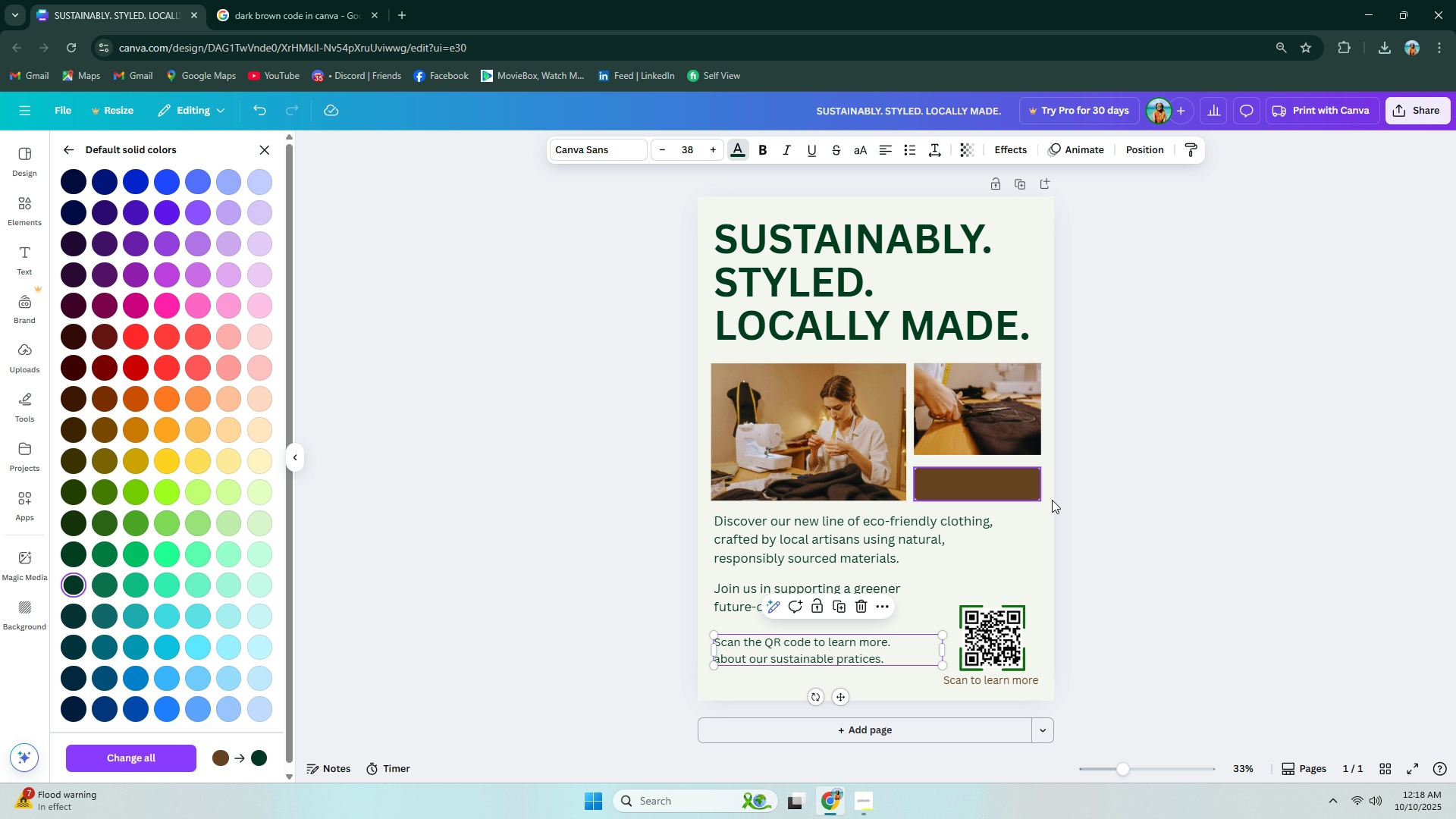 
left_click([1215, 485])
 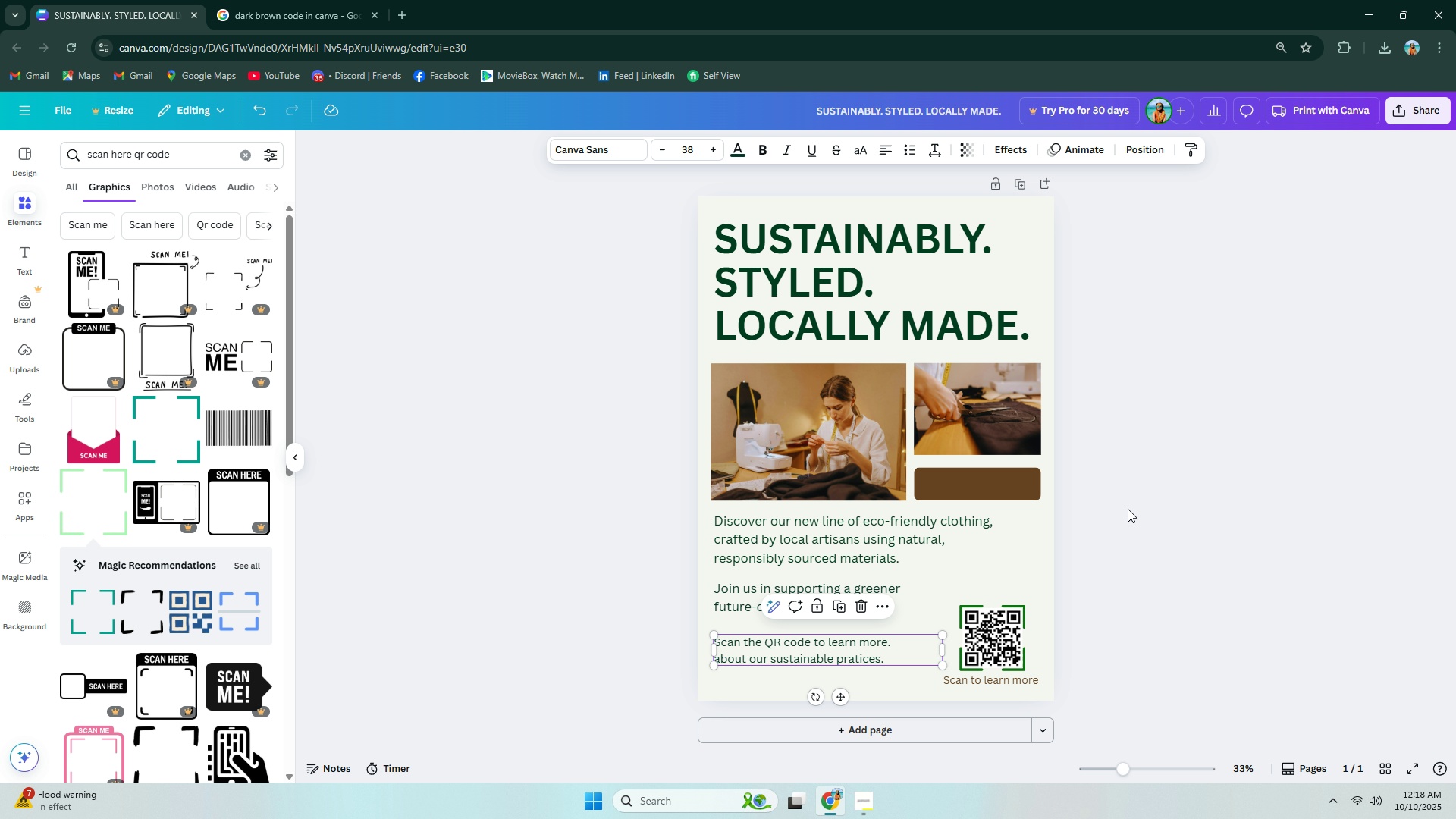 
left_click([1143, 515])
 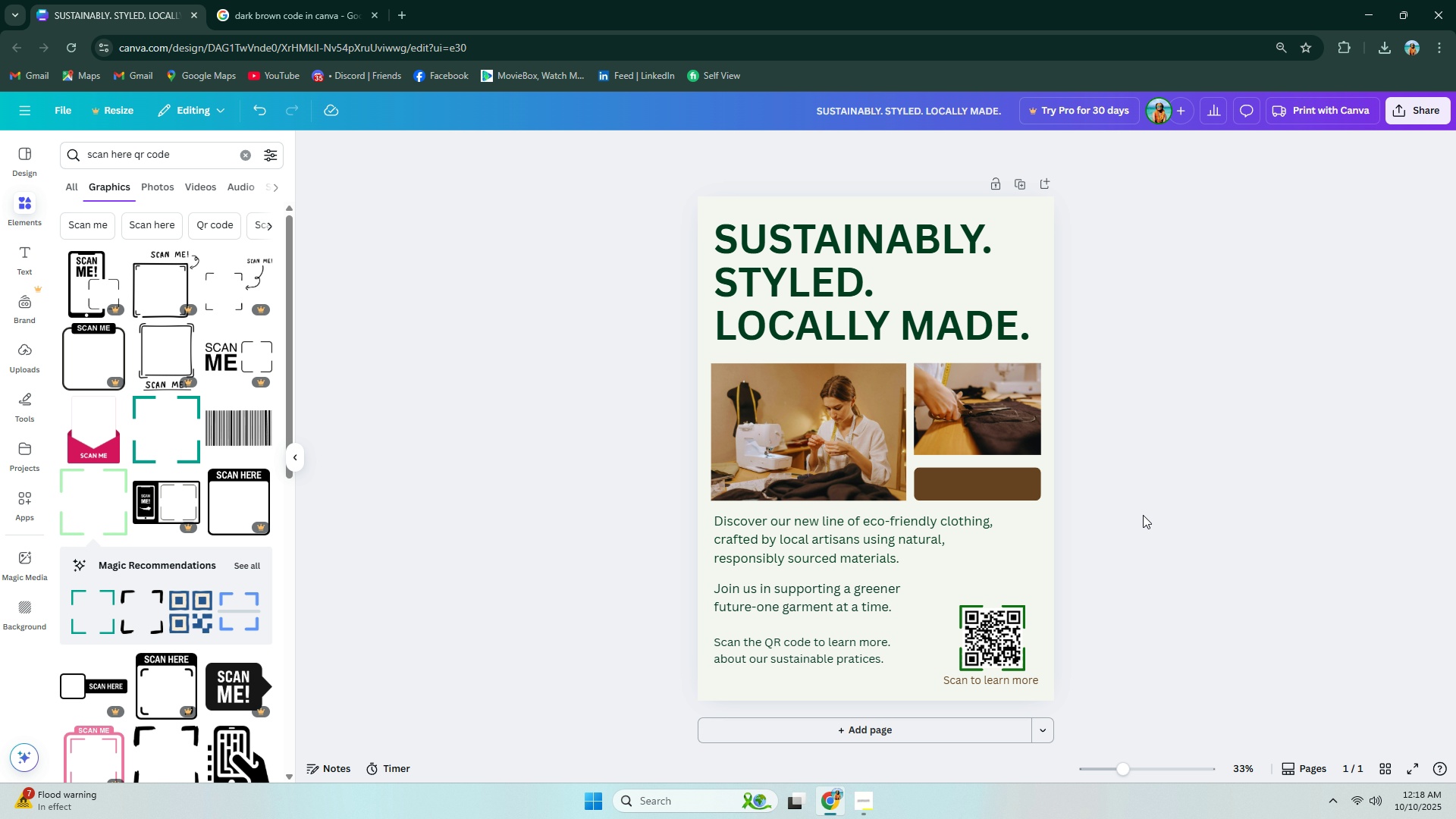 
wait(6.32)
 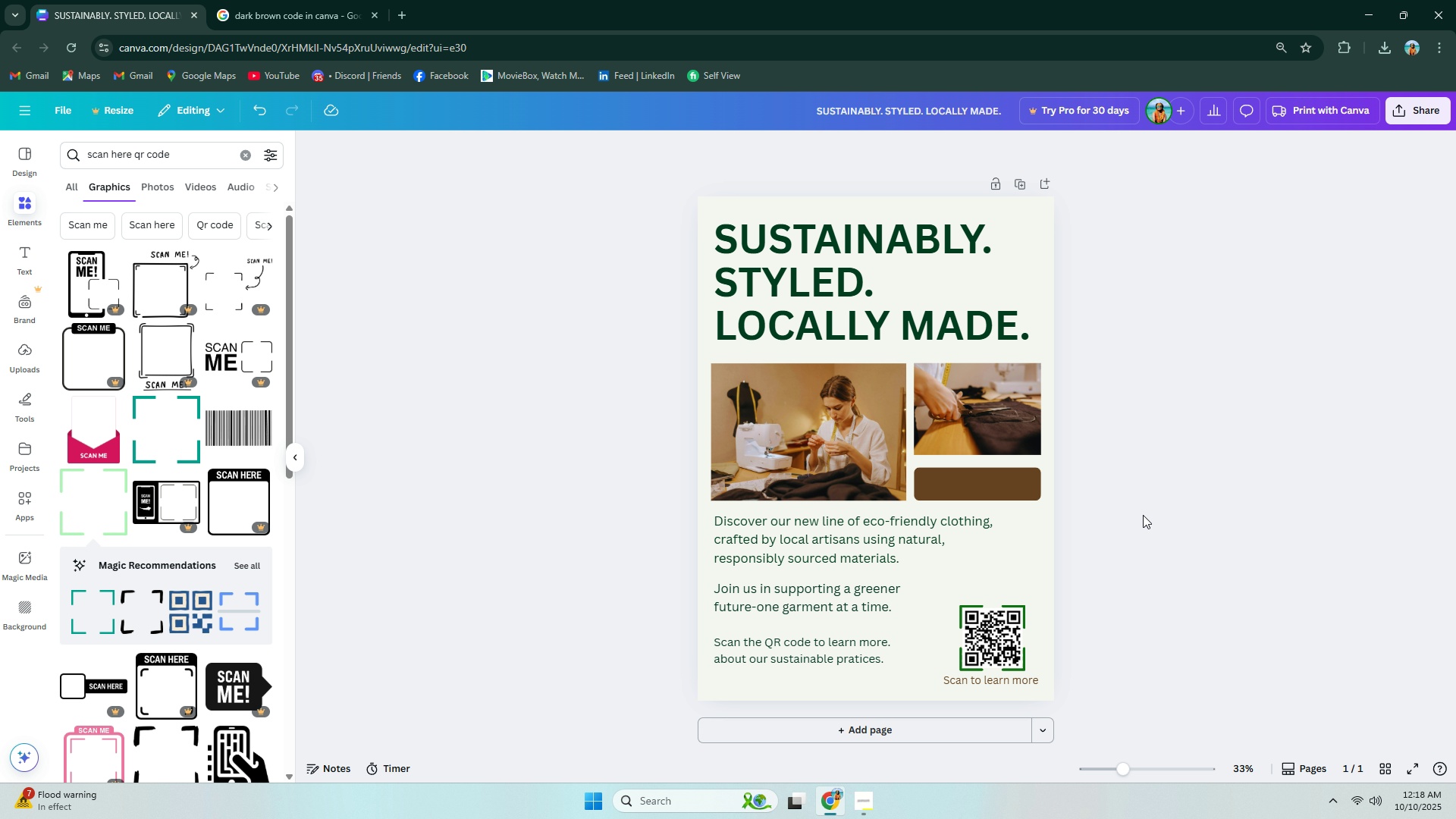 
left_click([998, 684])
 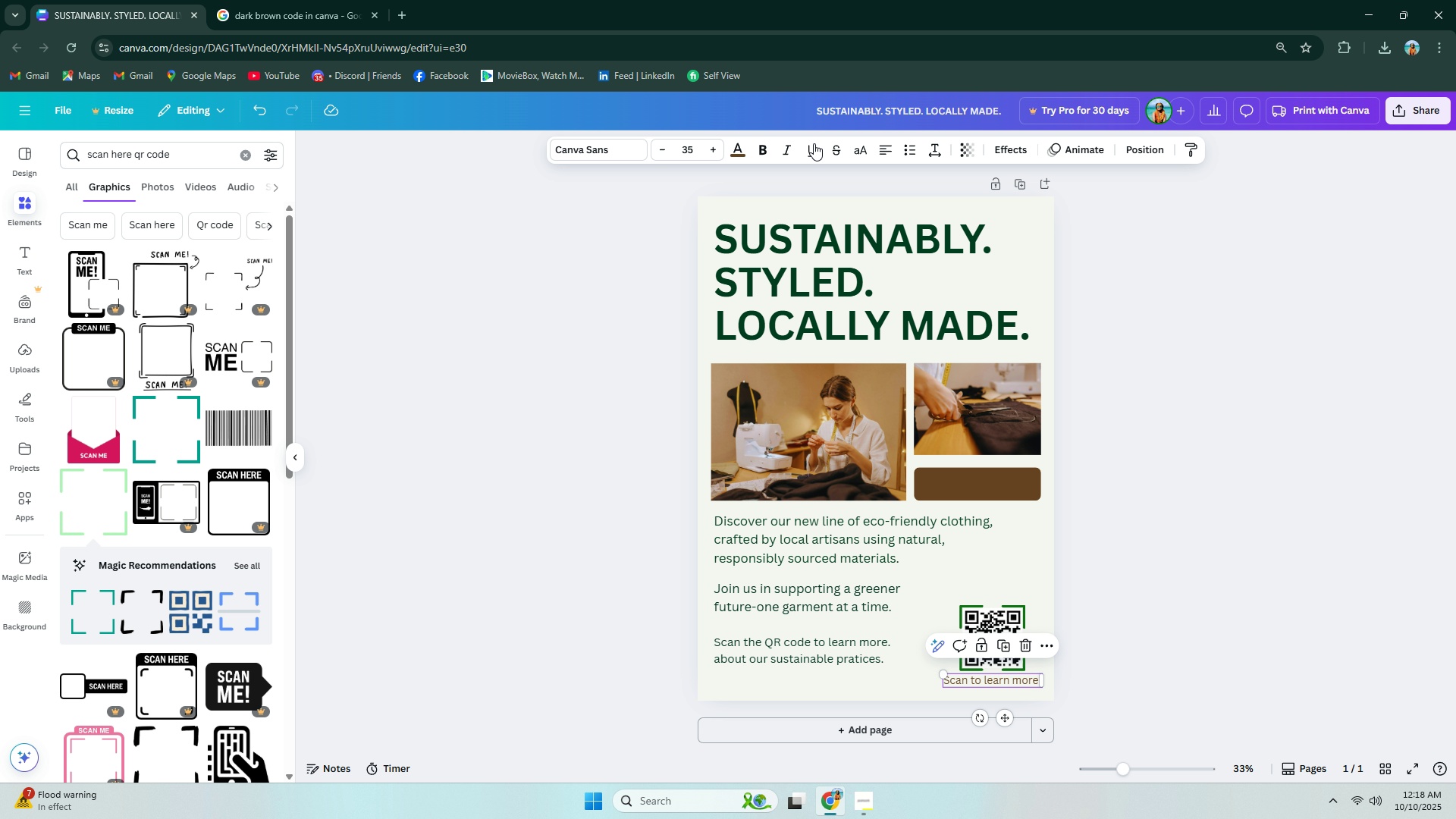 
left_click([708, 152])
 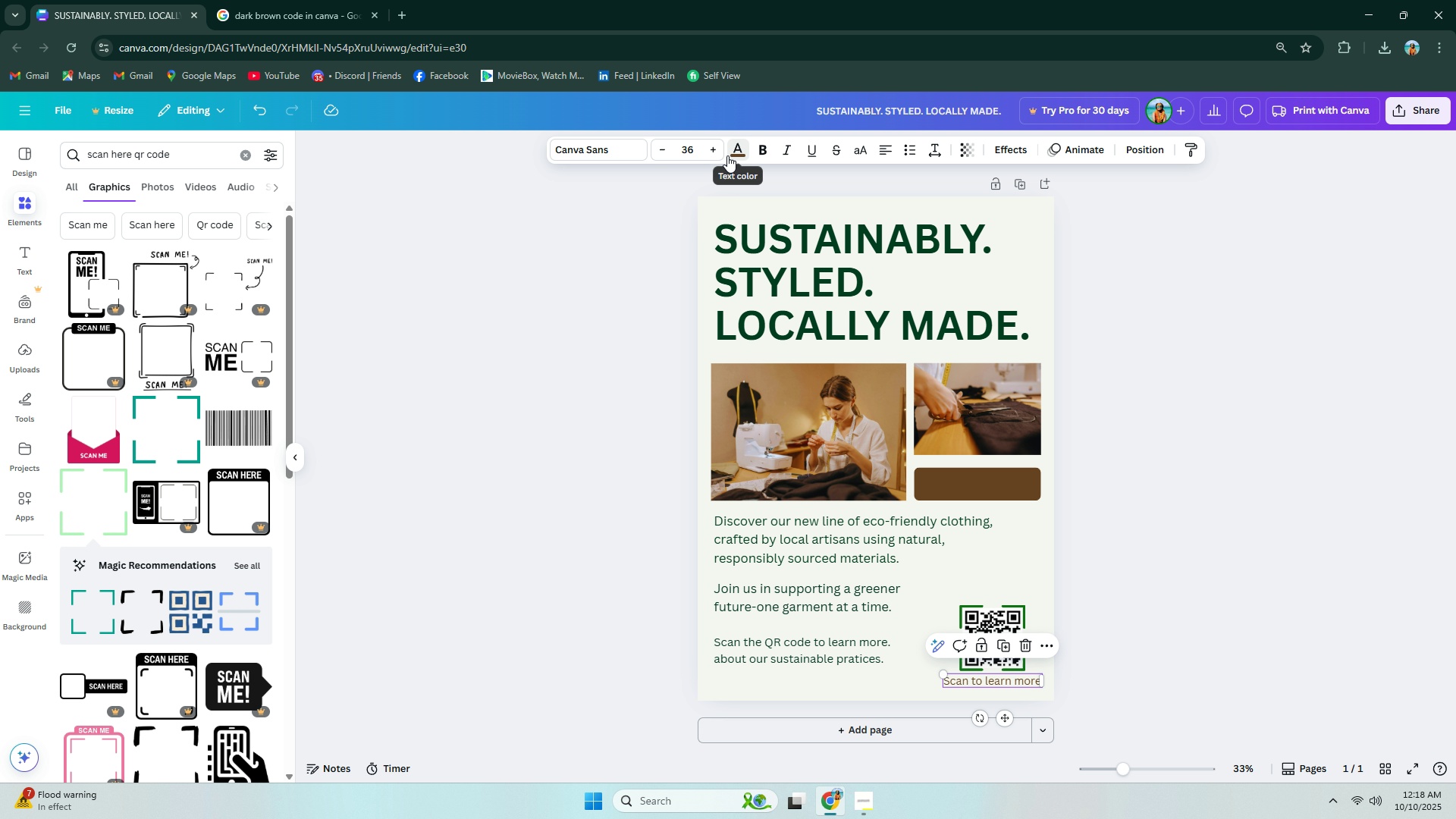 
left_click([727, 155])
 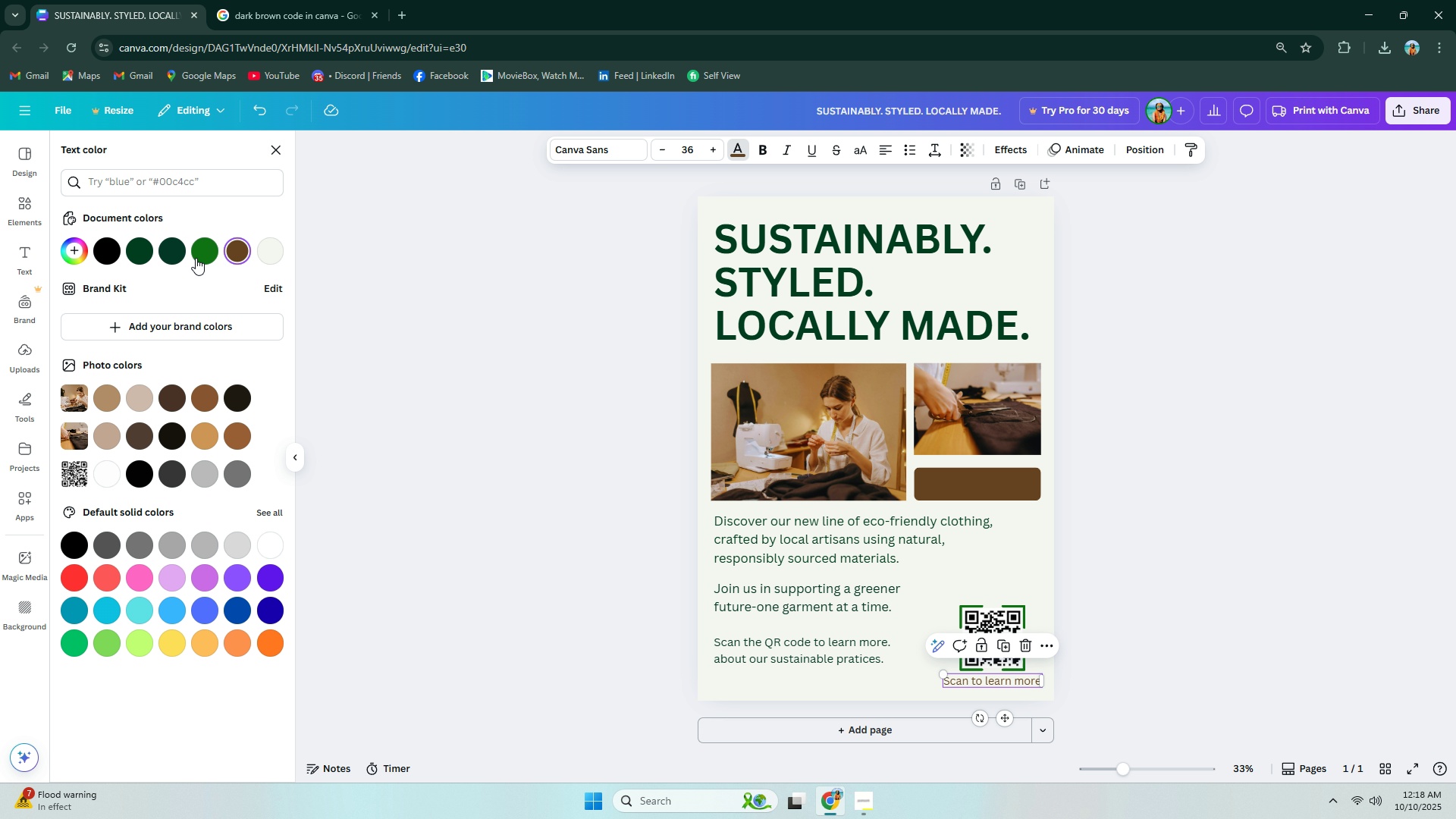 
left_click([146, 246])
 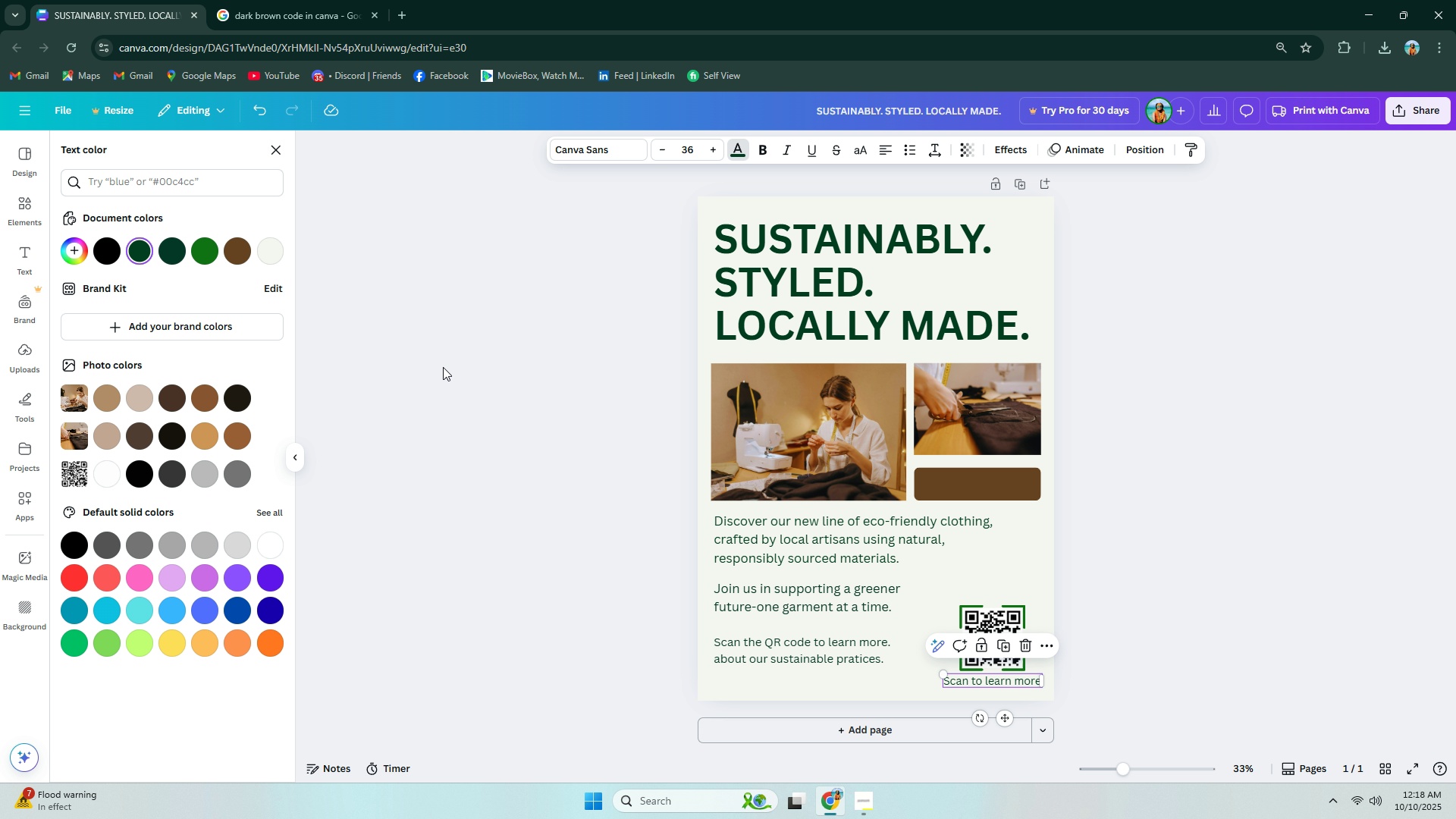 
left_click_drag(start_coordinate=[445, 368], to_coordinate=[450, 366])
 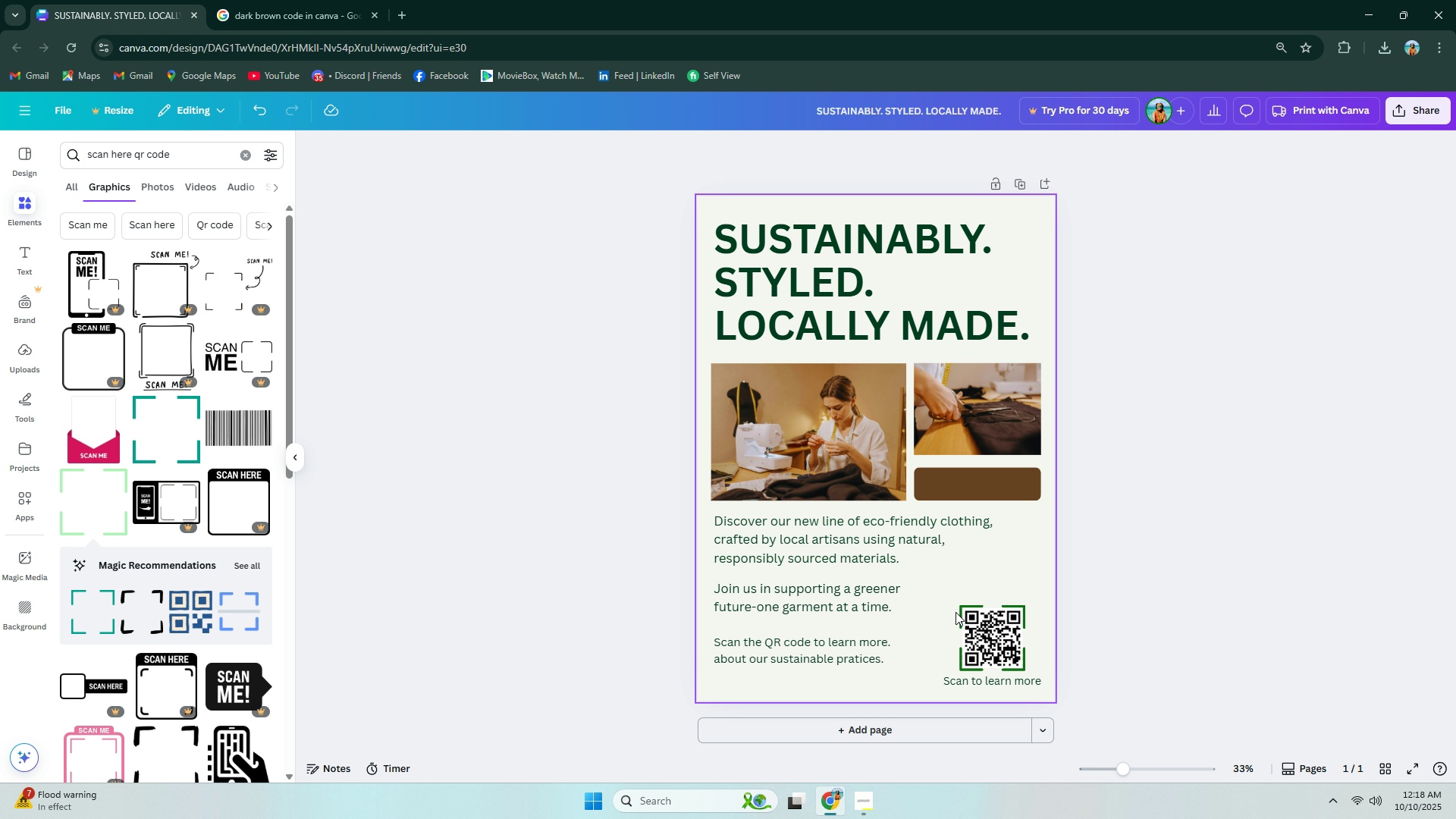 
left_click([959, 612])
 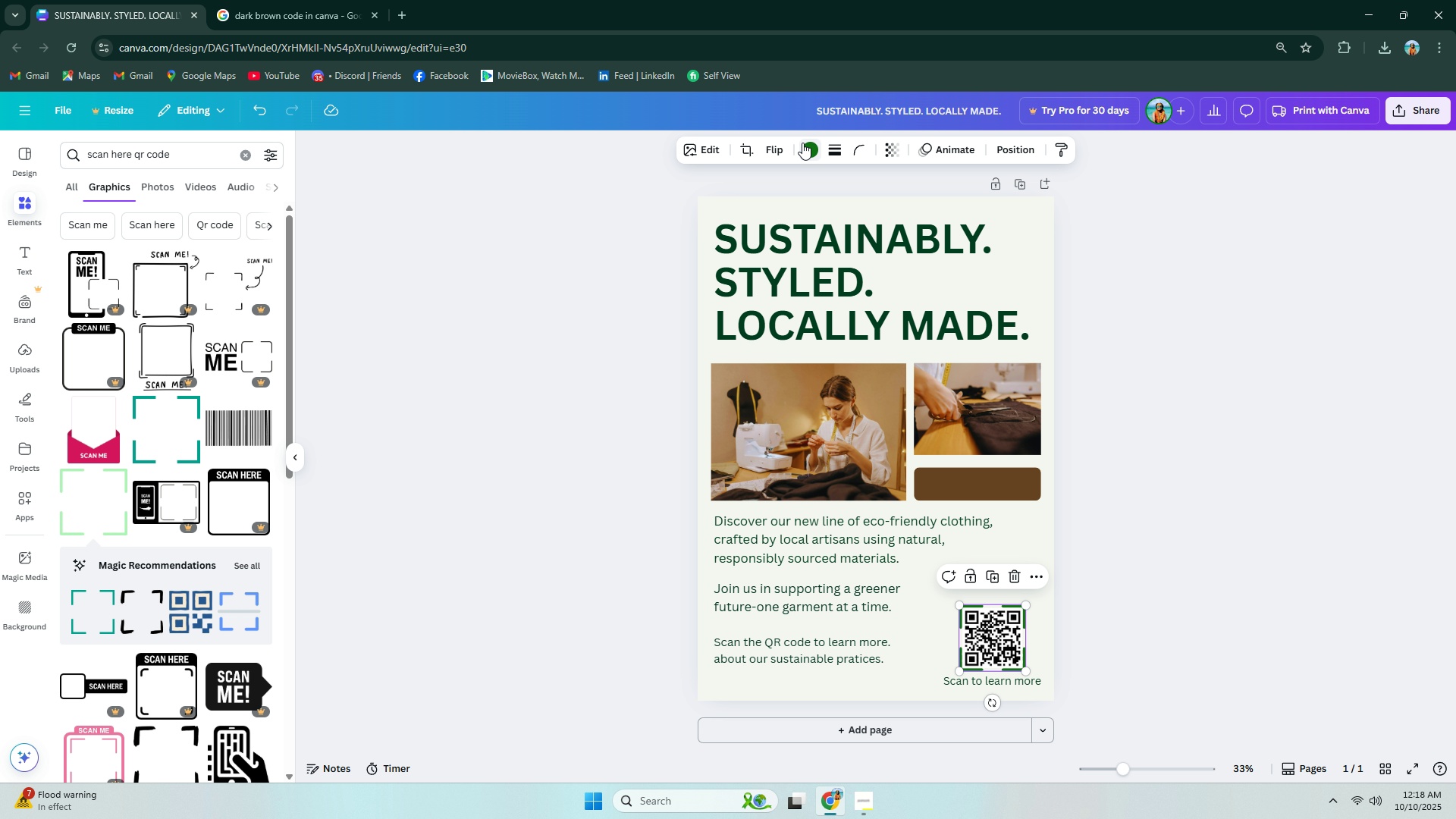 
left_click([811, 152])
 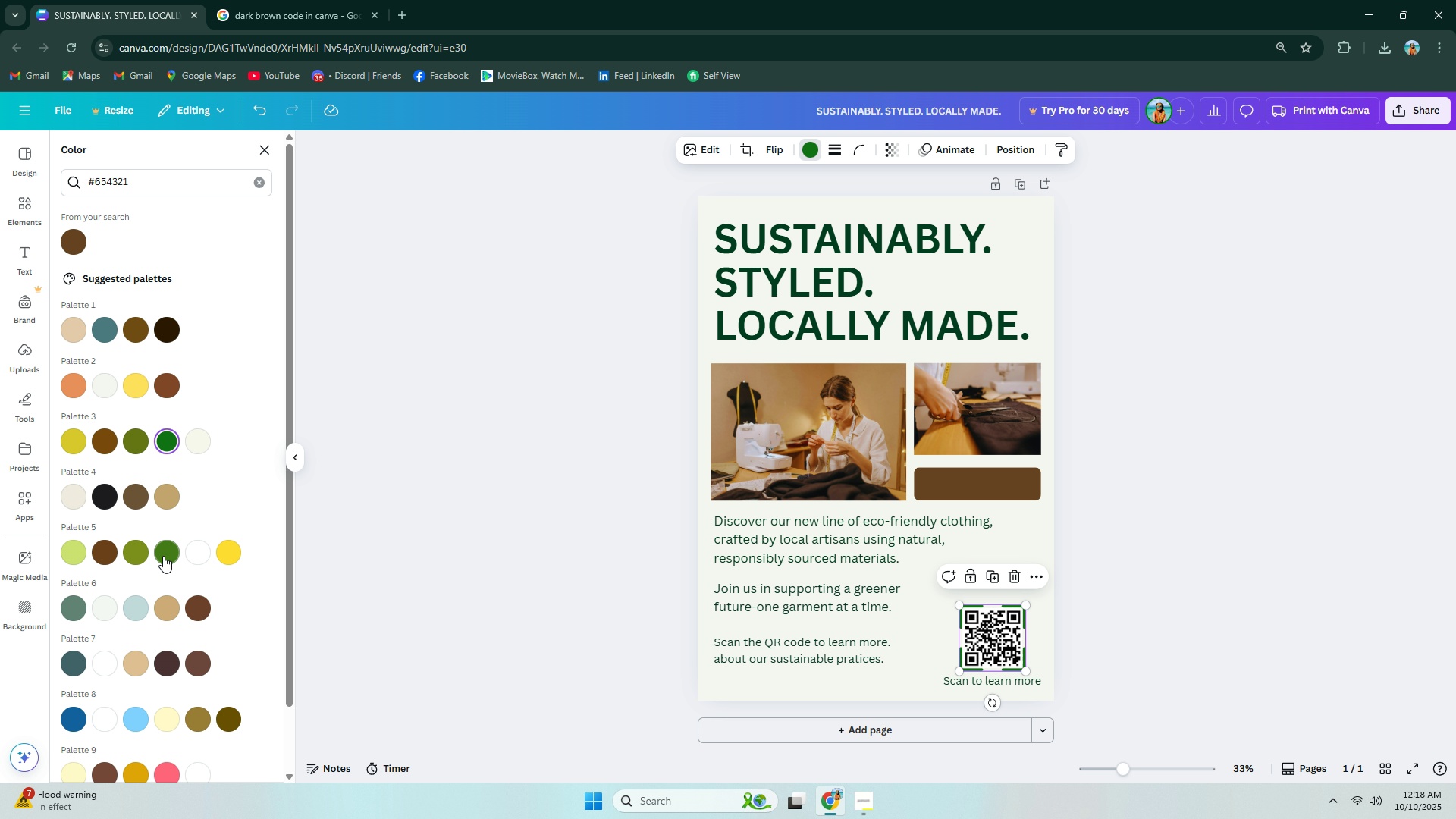 
left_click([77, 558])
 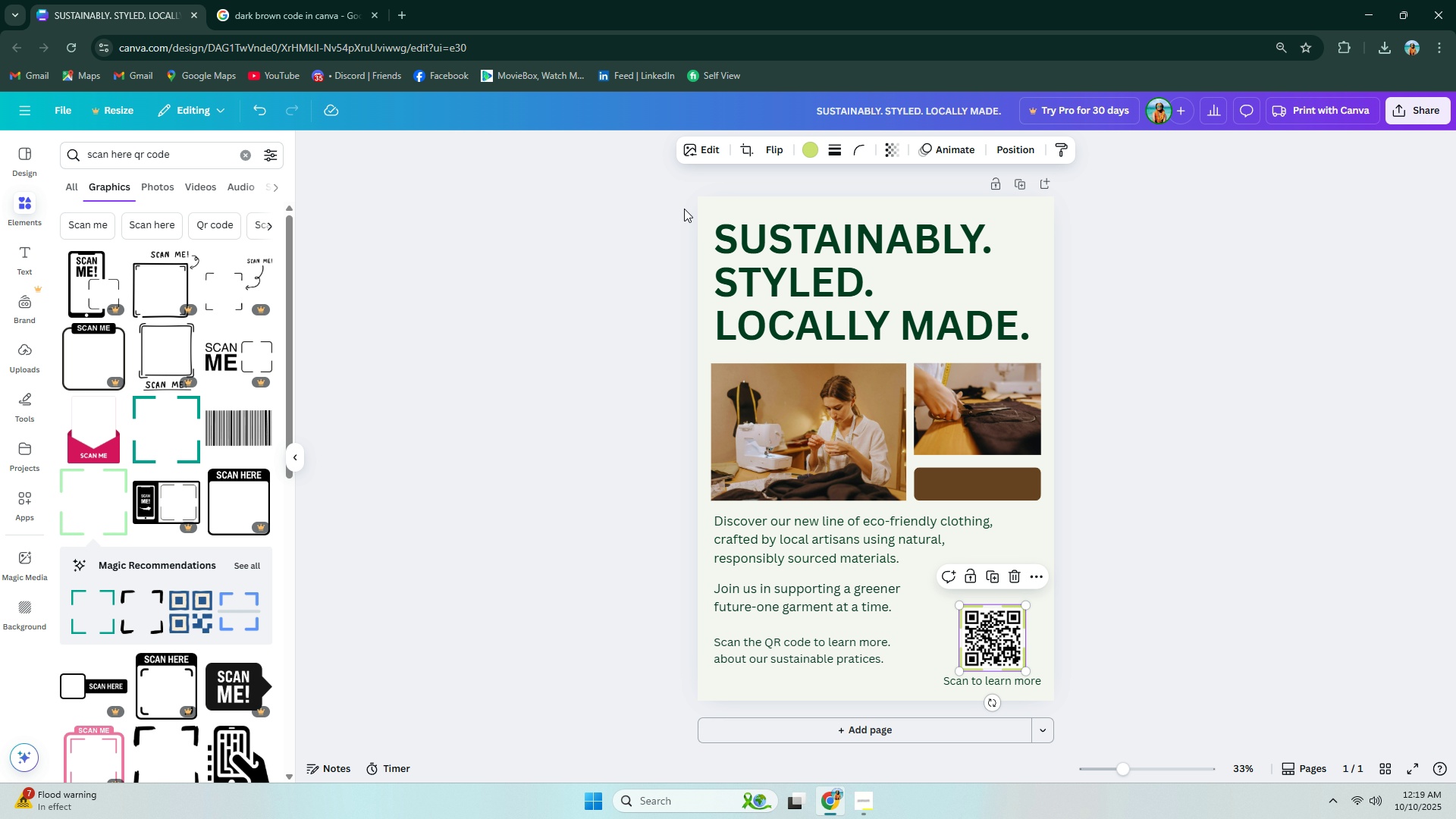 
left_click([813, 155])
 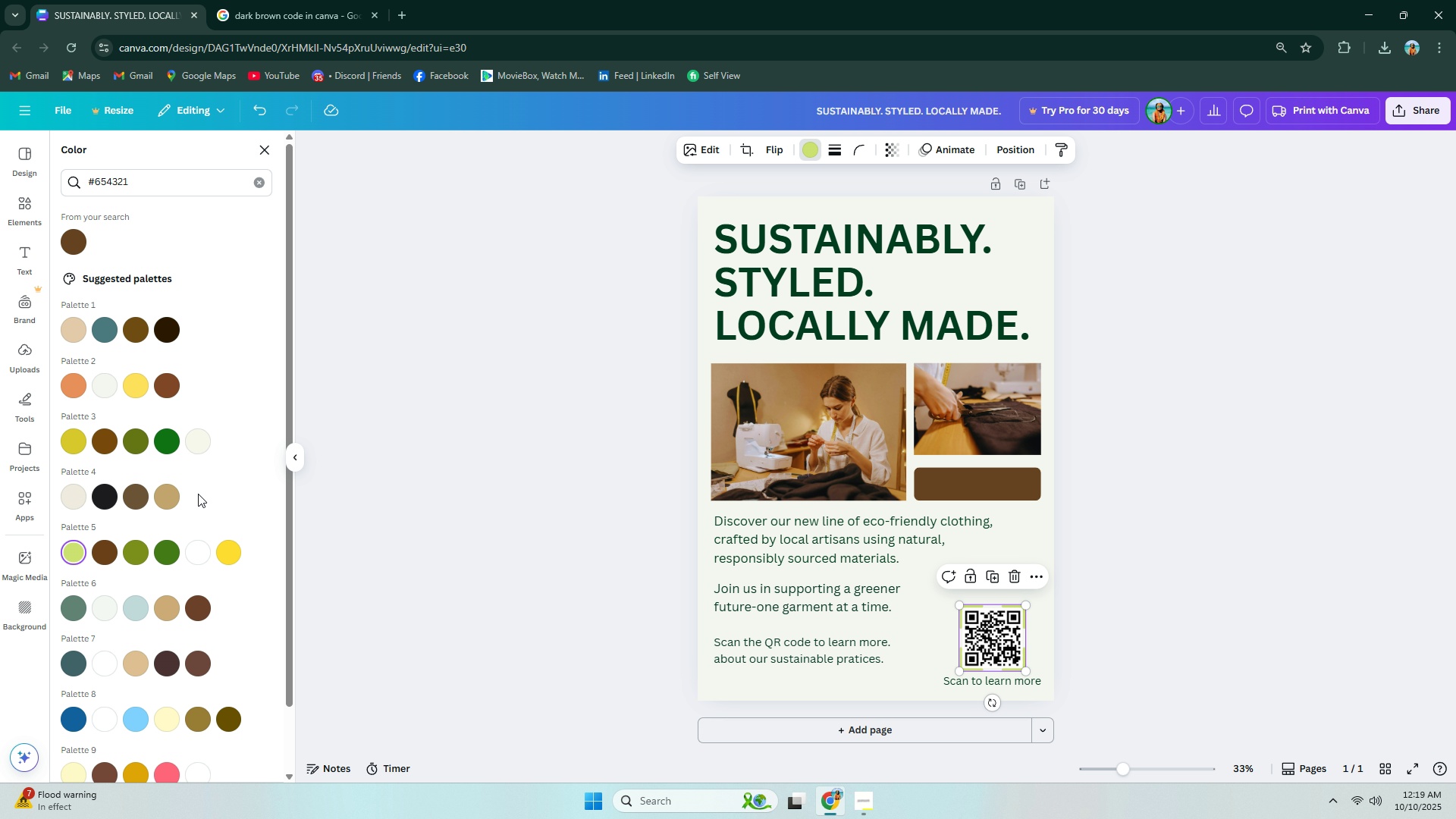 
scroll: coordinate [172, 501], scroll_direction: down, amount: 3.0
 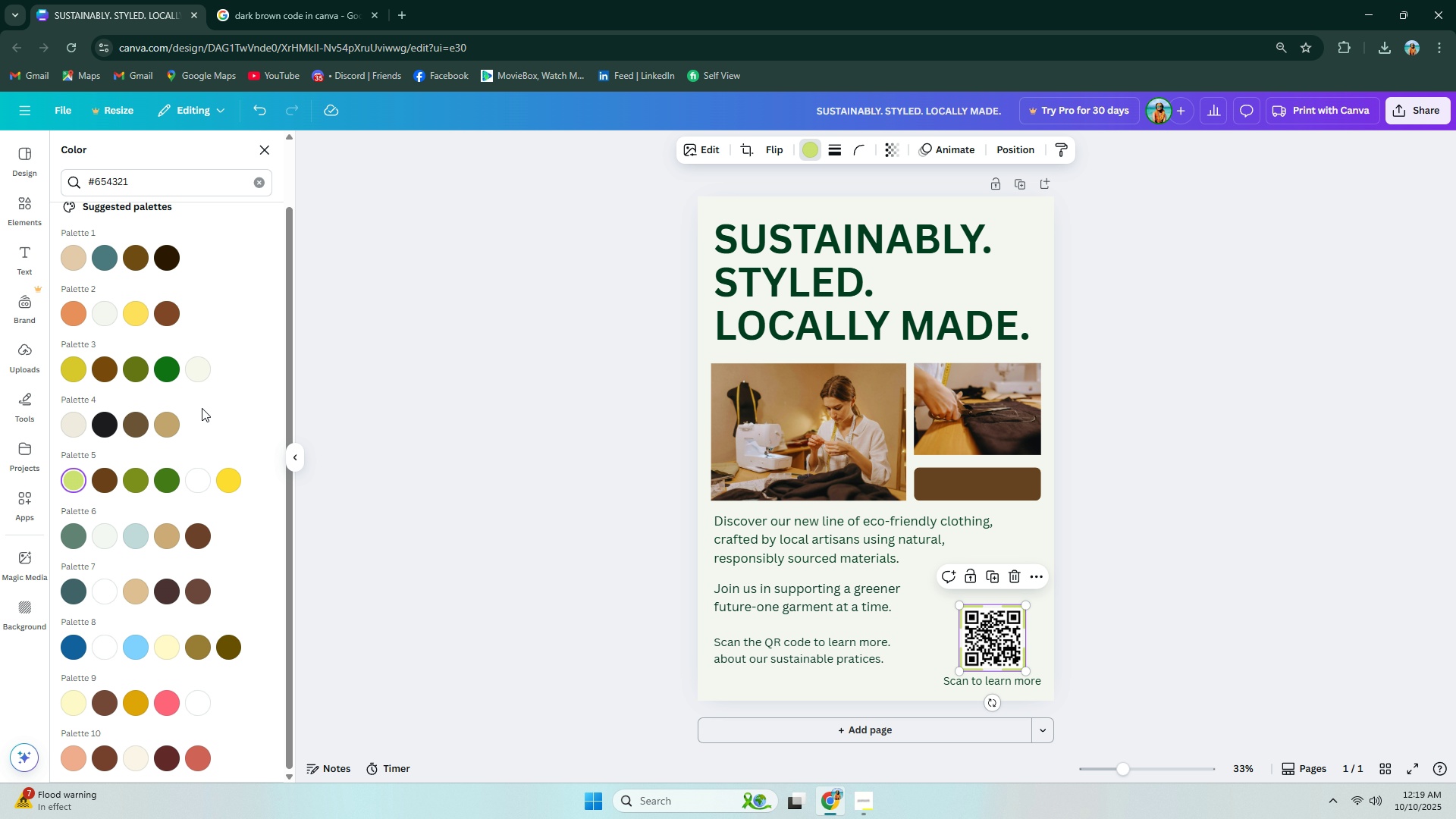 
left_click([72, 372])
 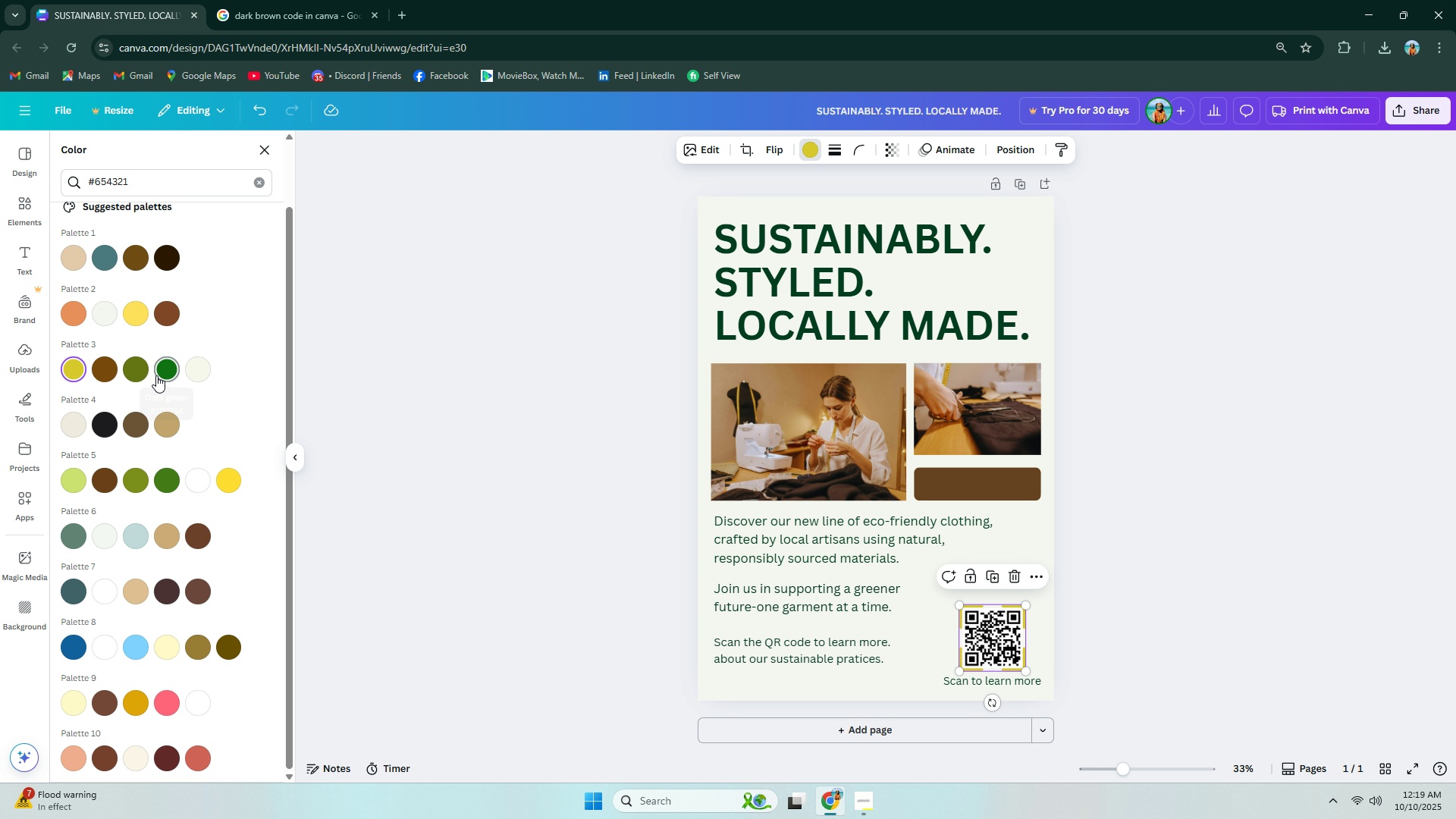 
left_click([140, 373])
 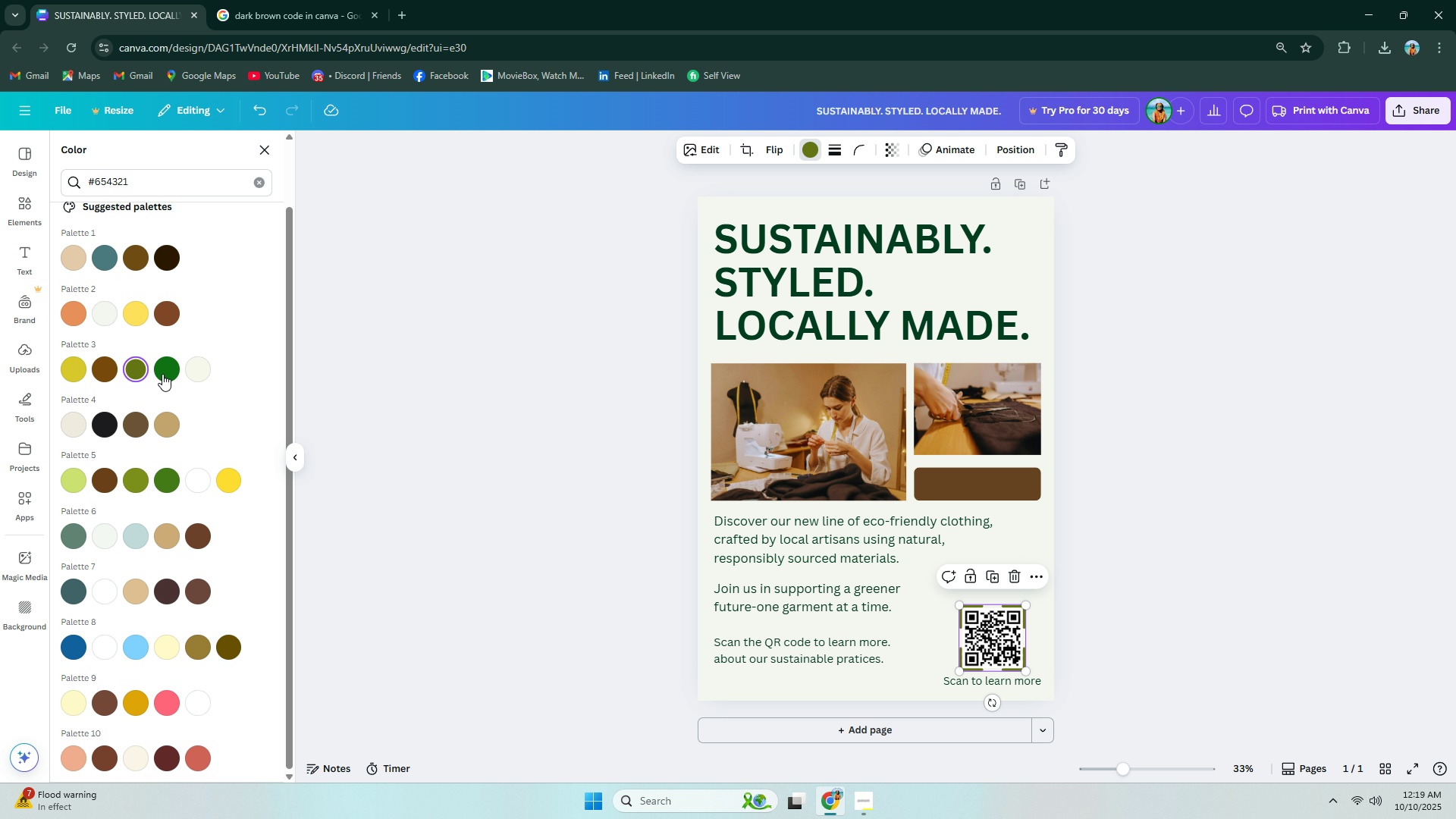 
left_click([171, 374])
 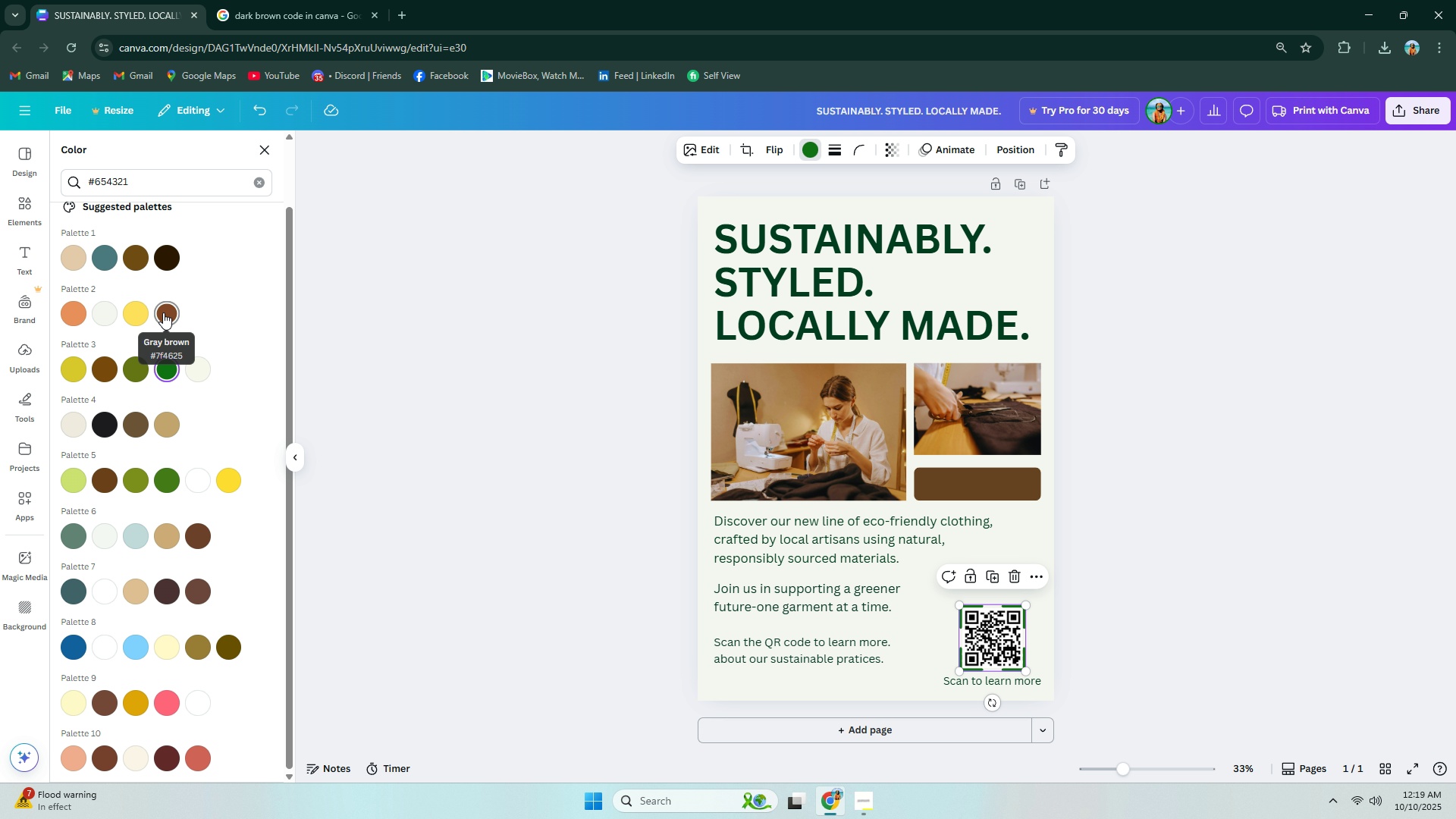 
left_click([259, 187])
 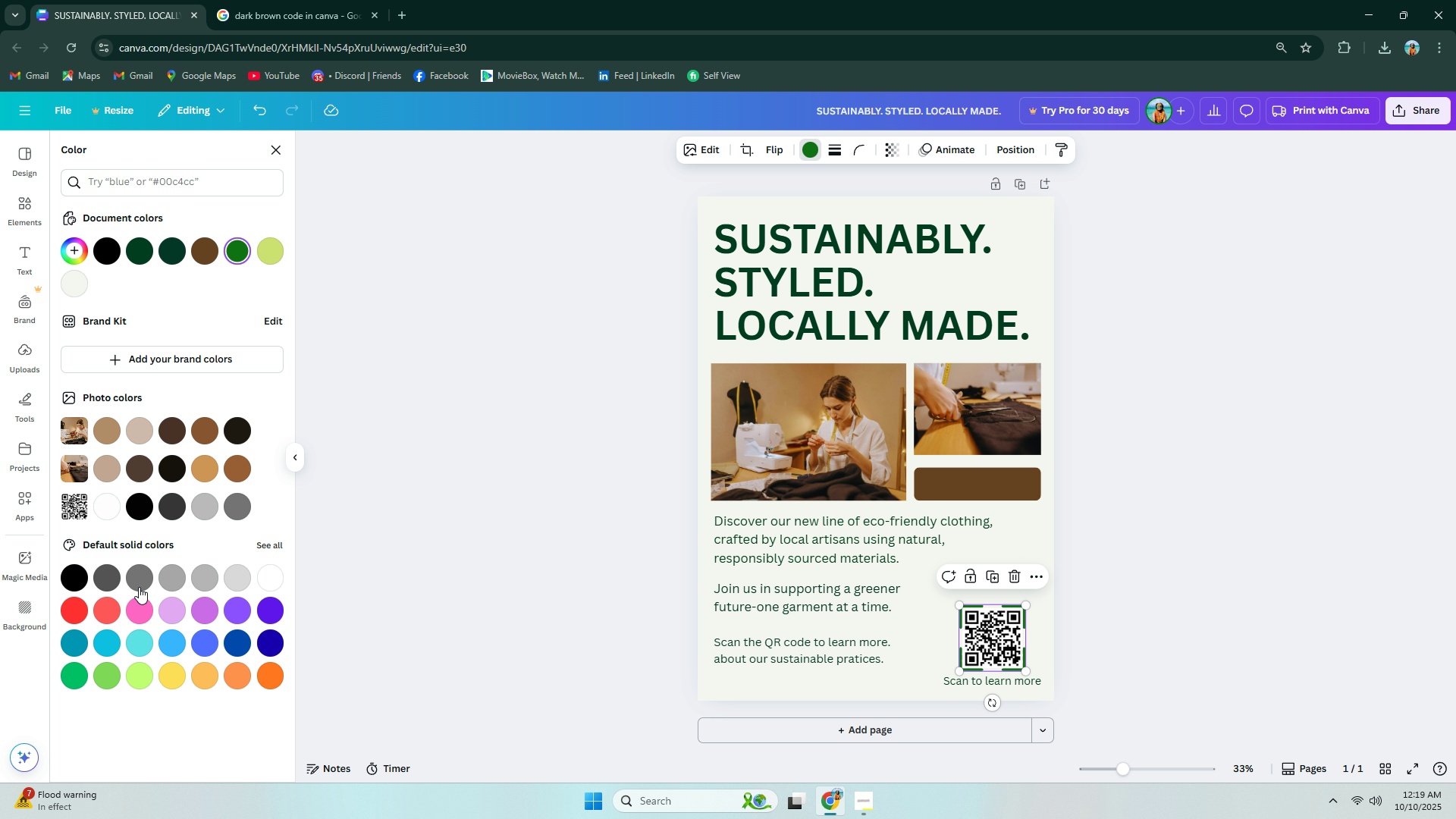 
left_click([260, 548])
 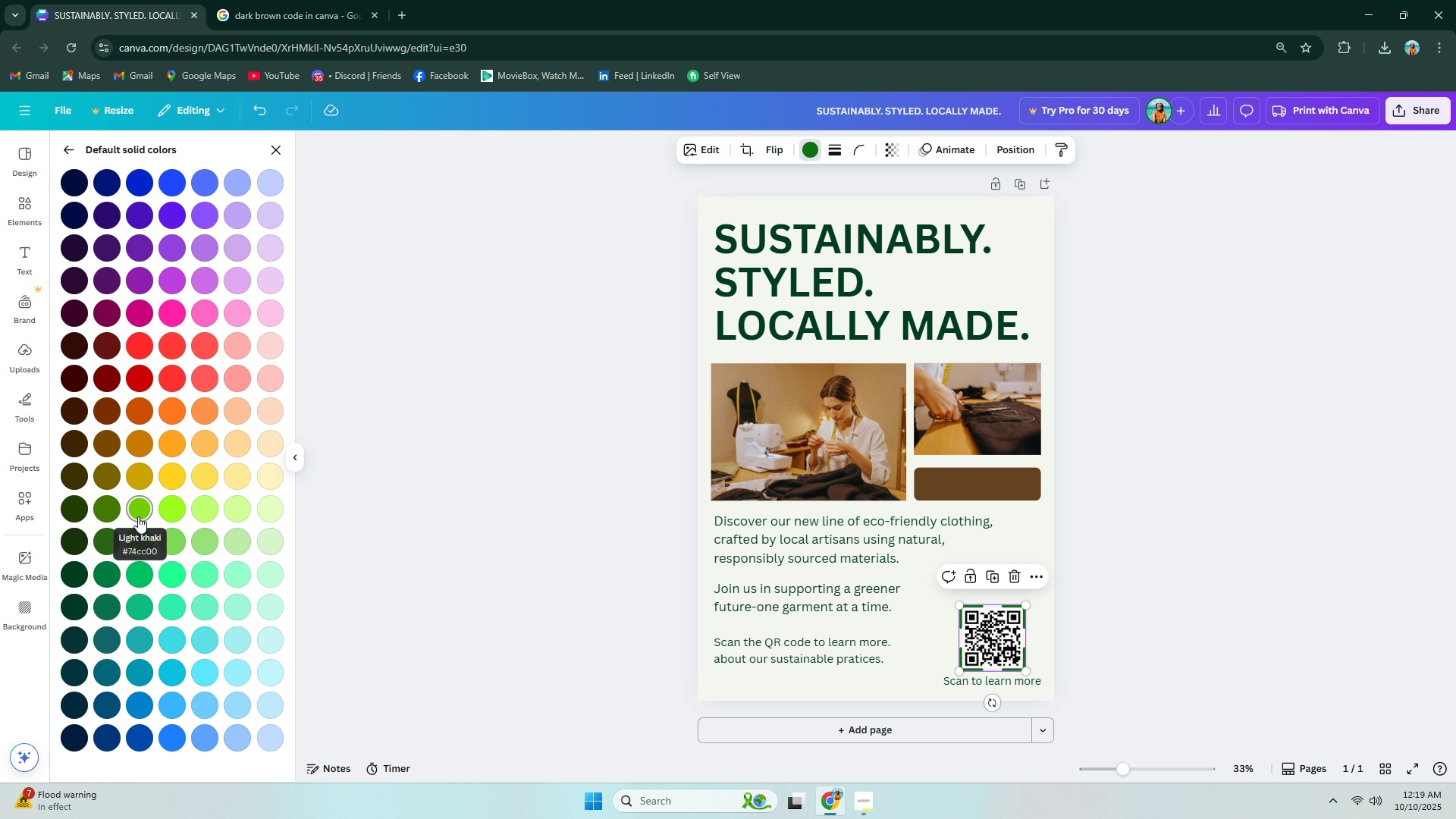 
left_click([137, 516])
 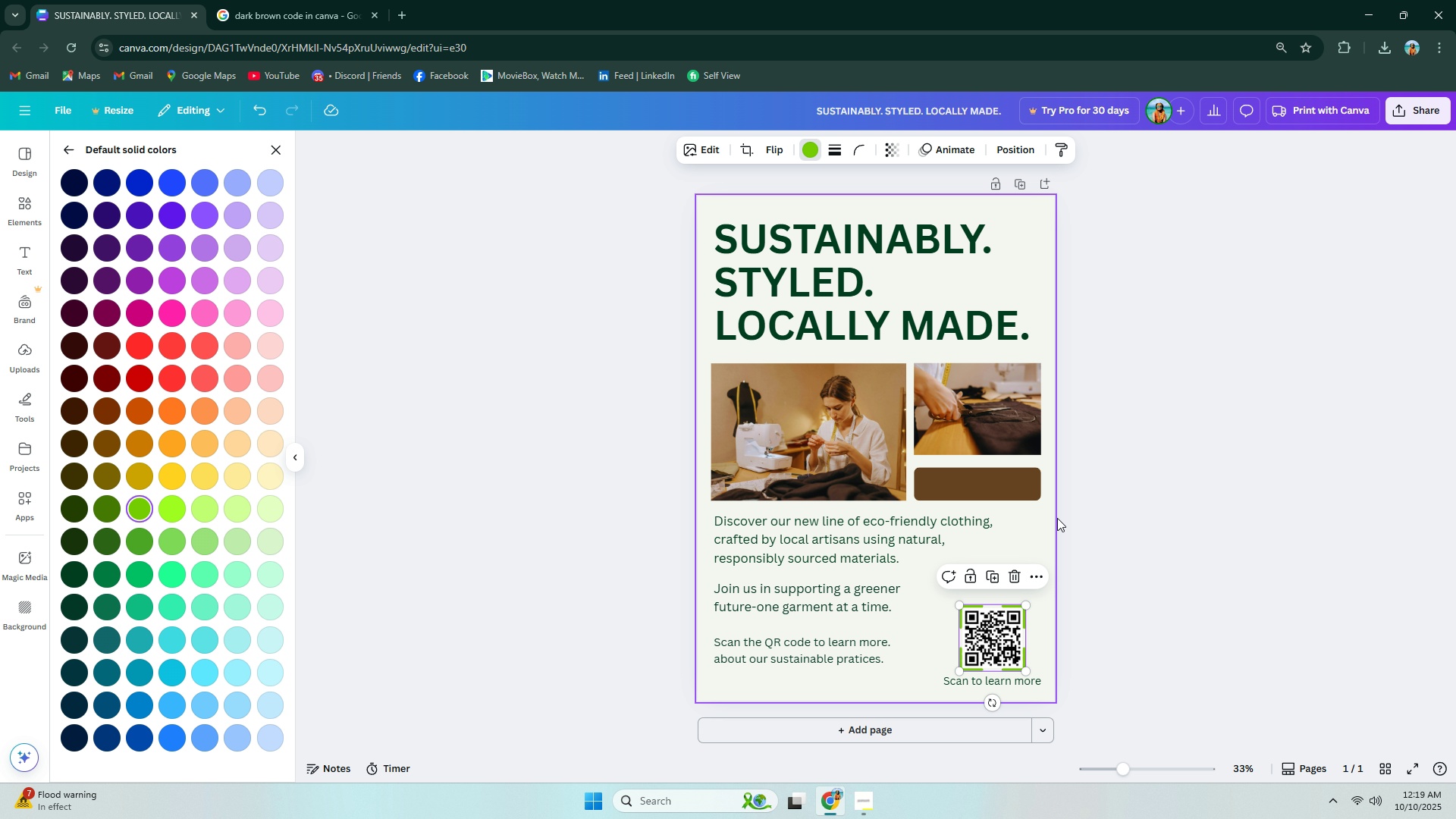 
left_click([1090, 519])
 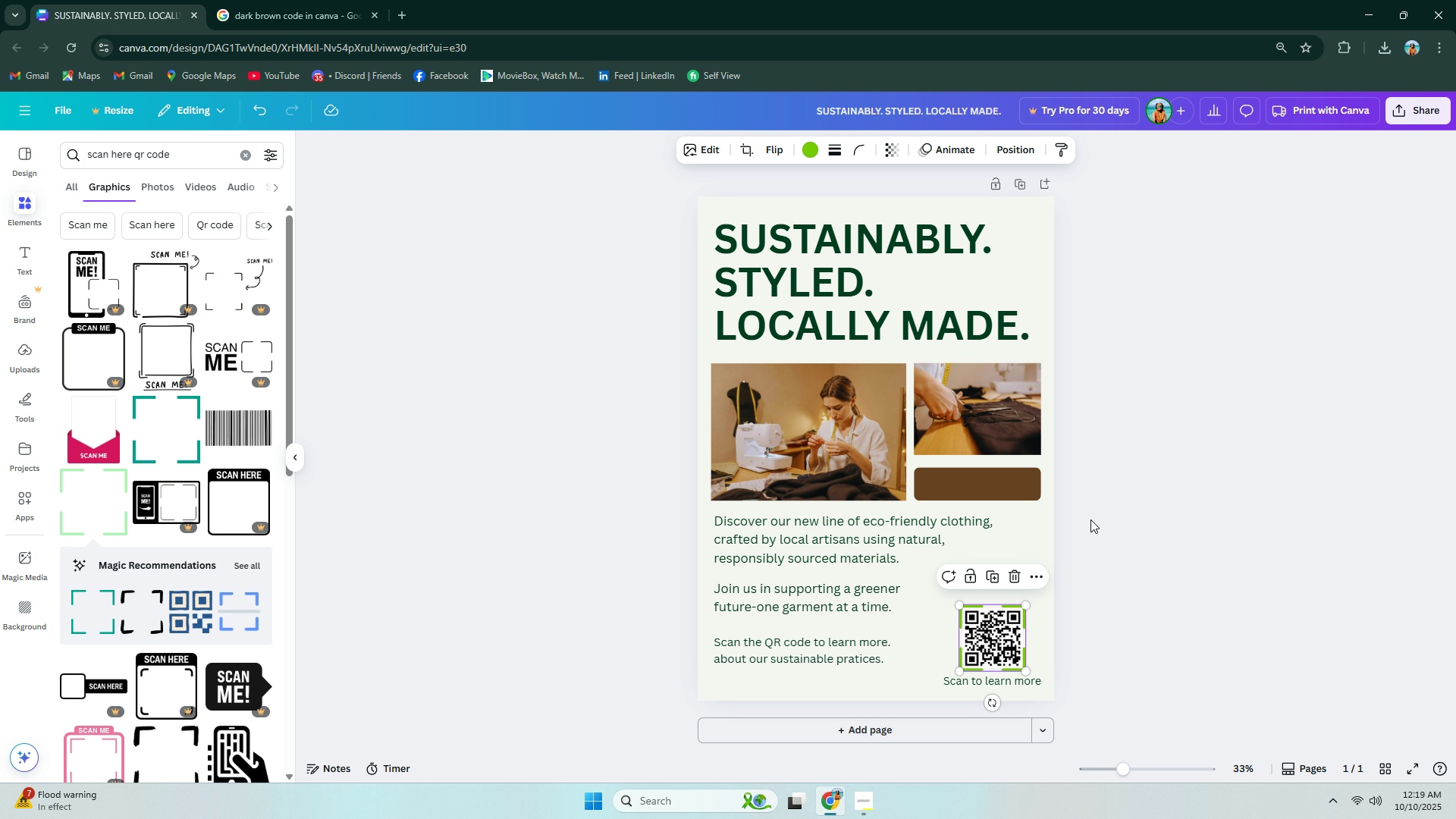 
left_click([1090, 519])
 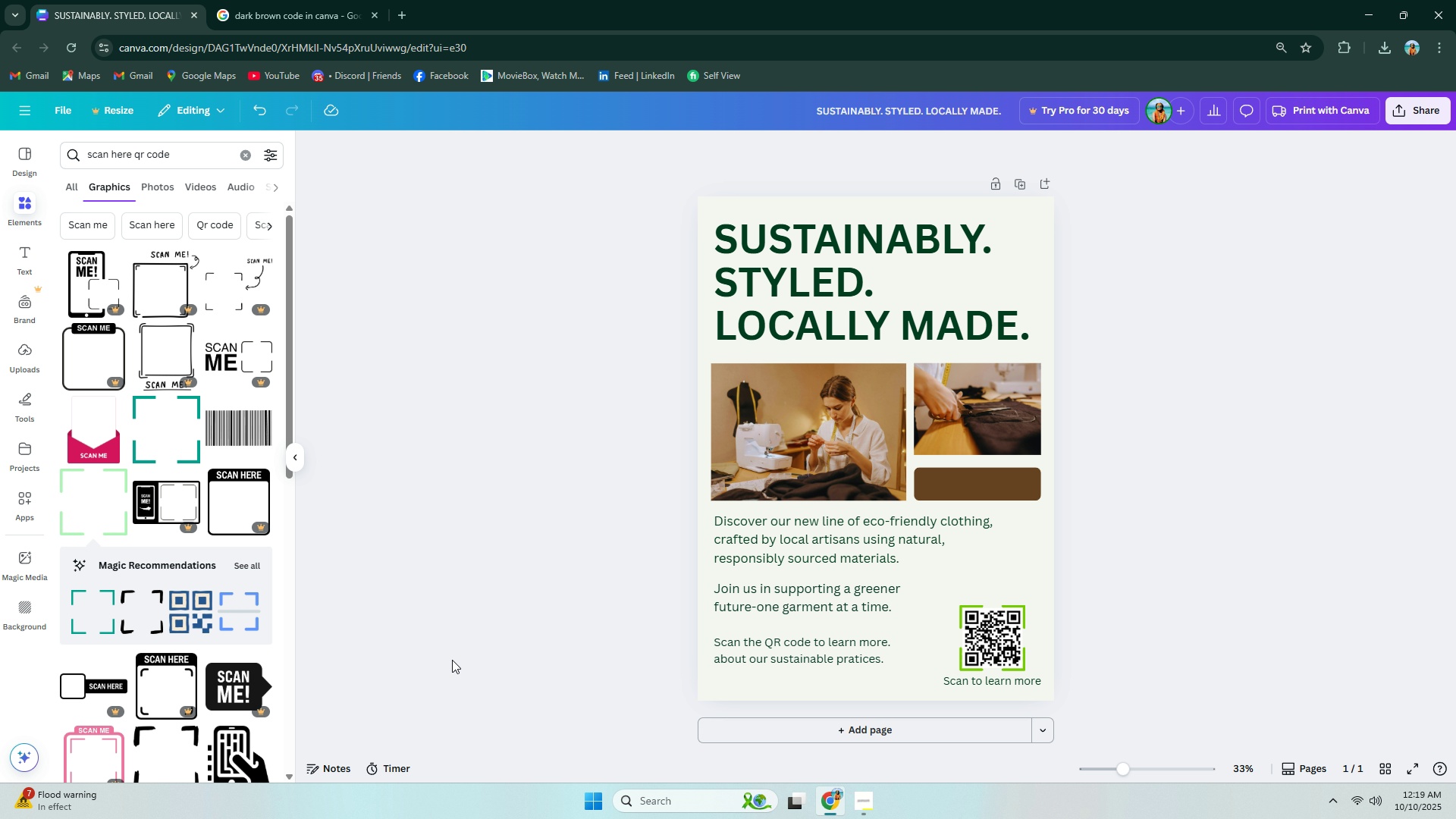 
left_click([452, 660])
 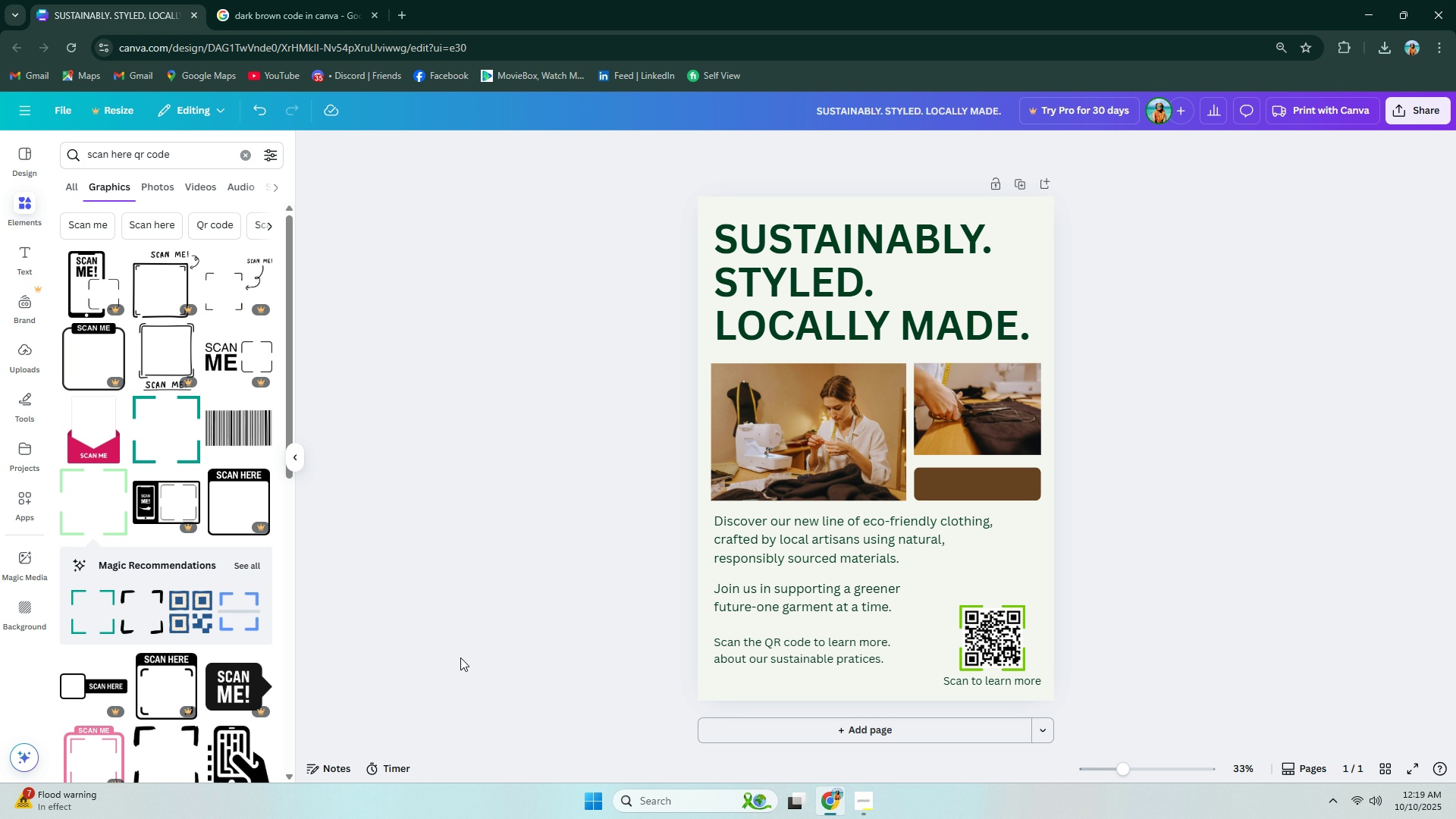 
left_click([1134, 497])
 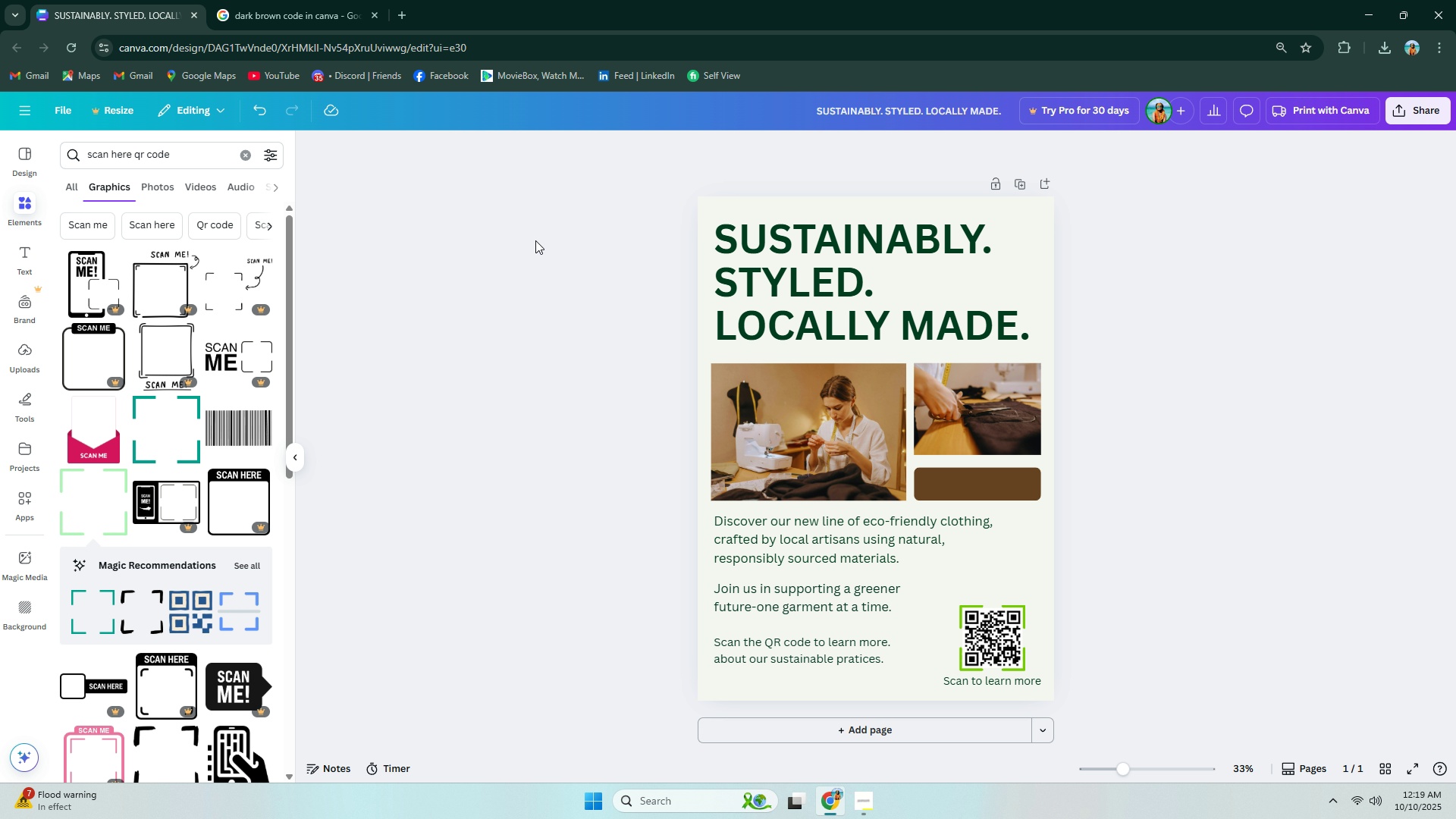 
key(Alt+AltLeft)
 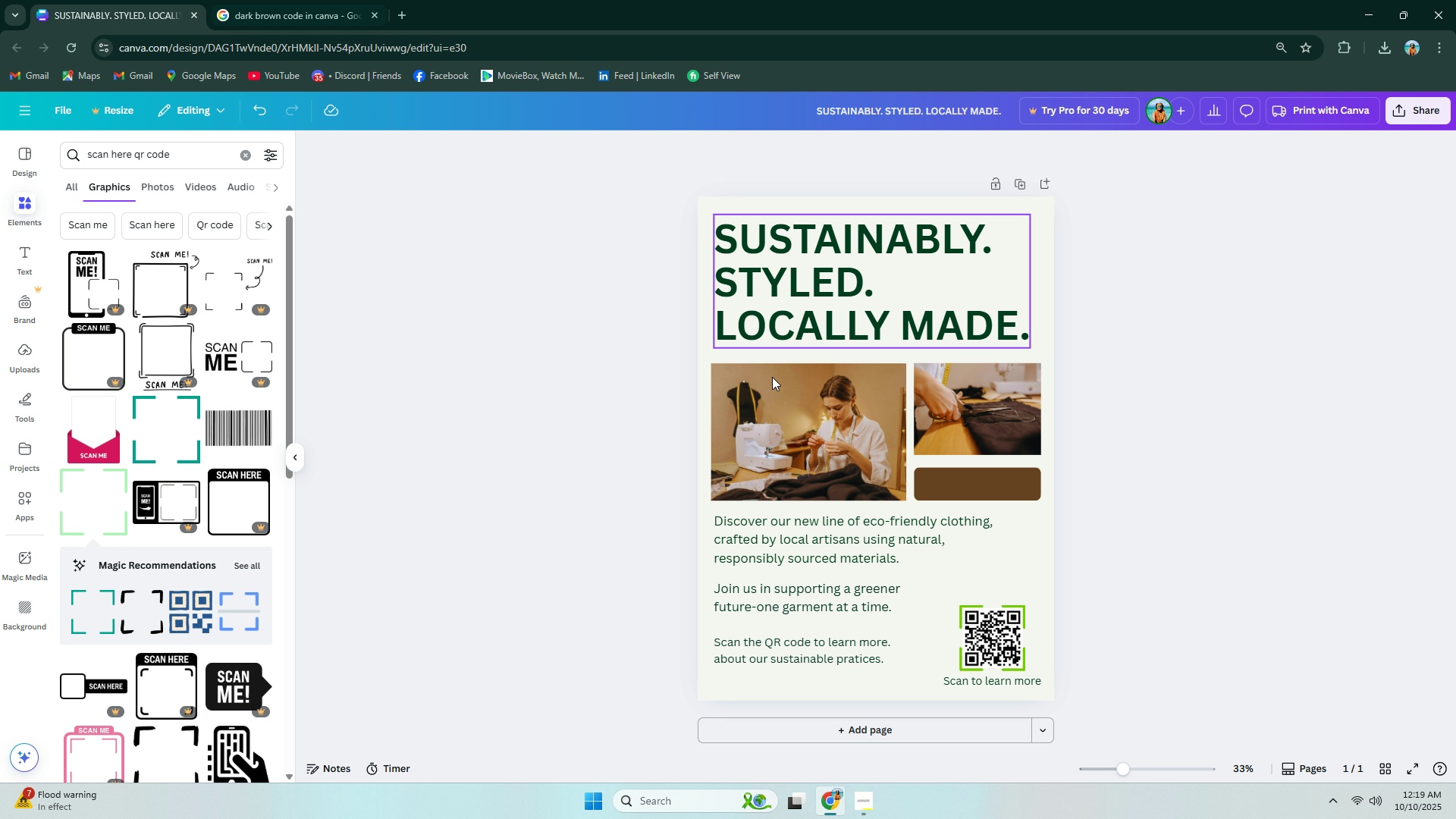 
key(Alt+Tab)